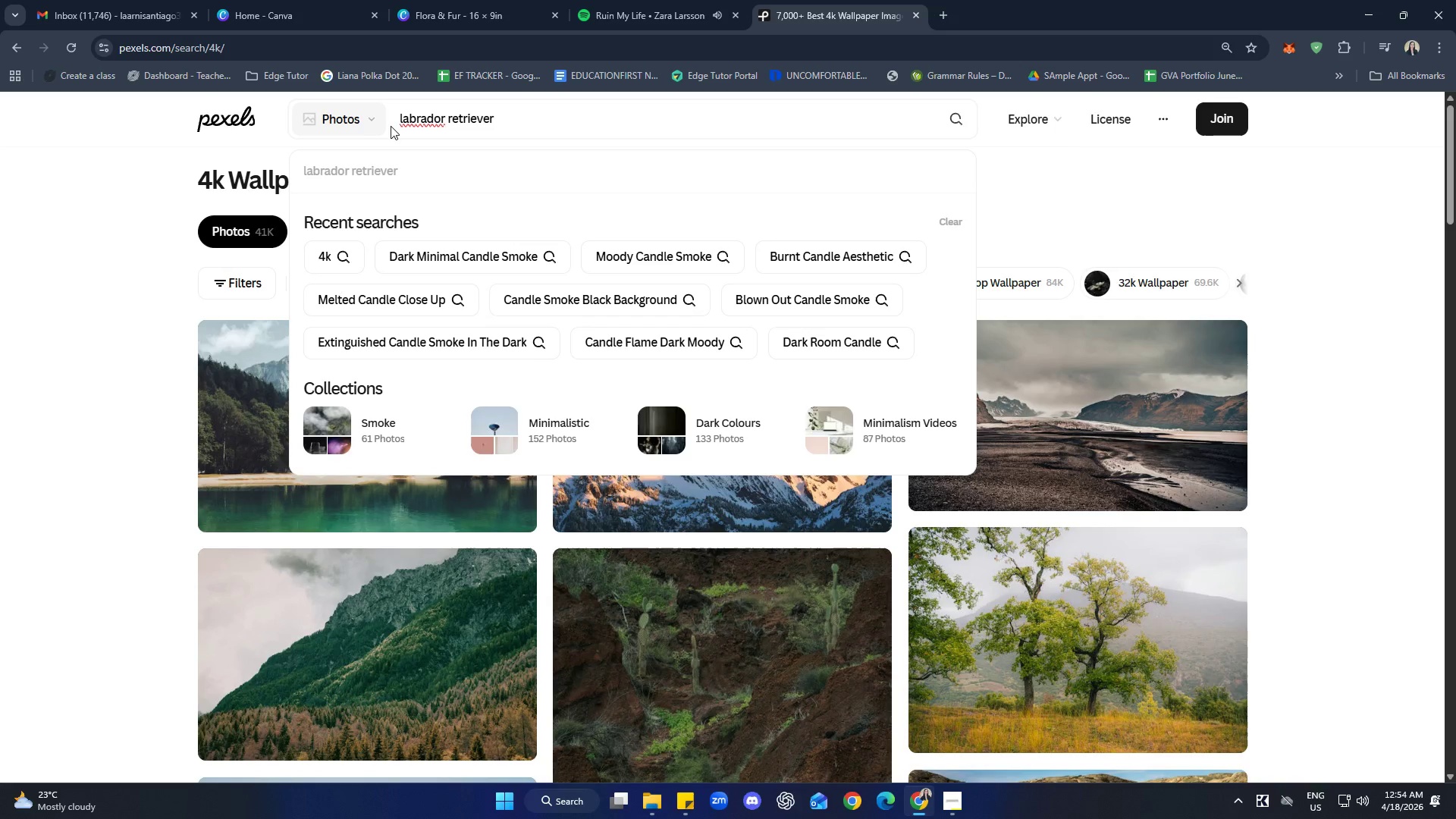 
wait(30.95)
 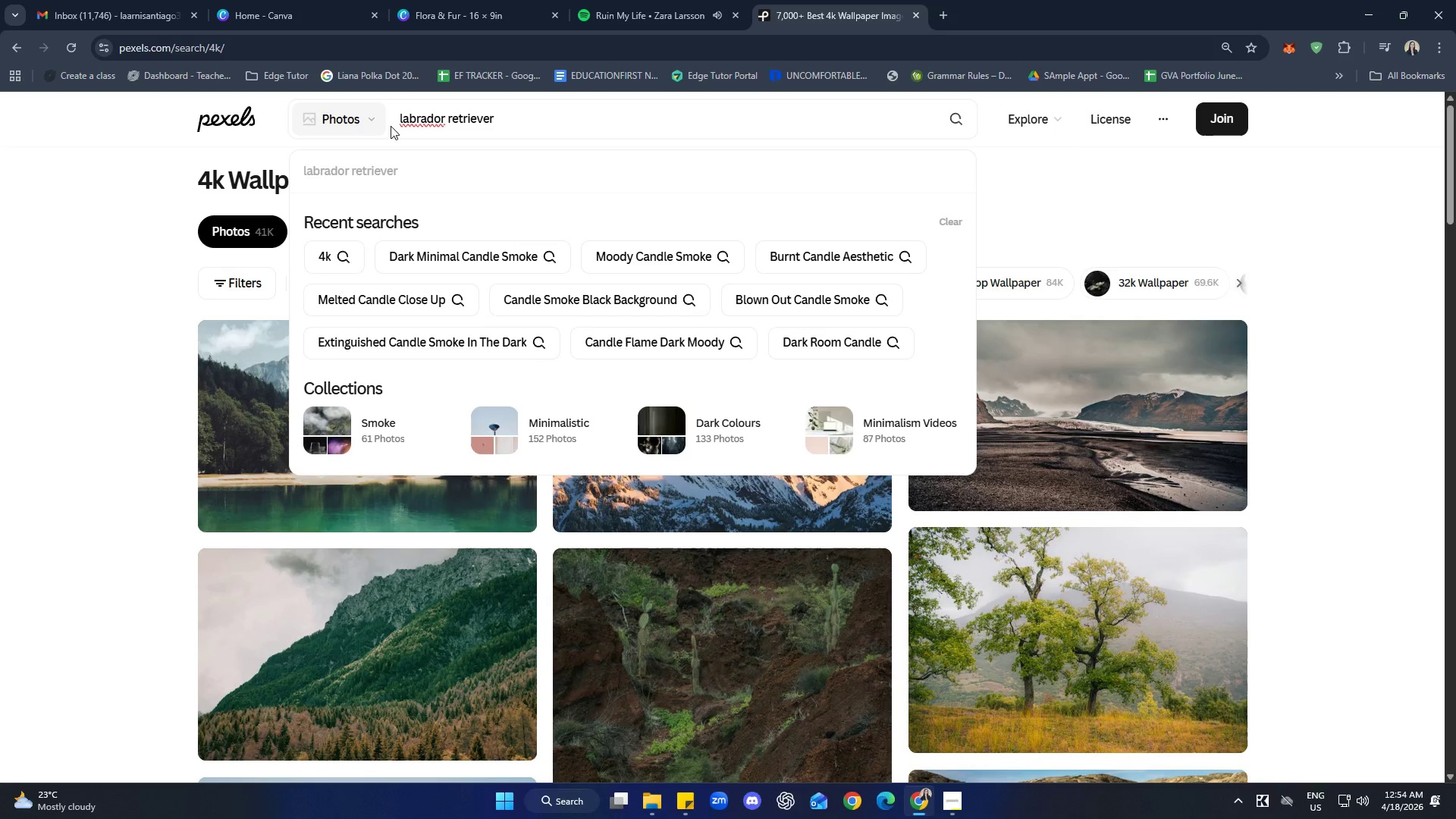 
left_click([600, 131])
 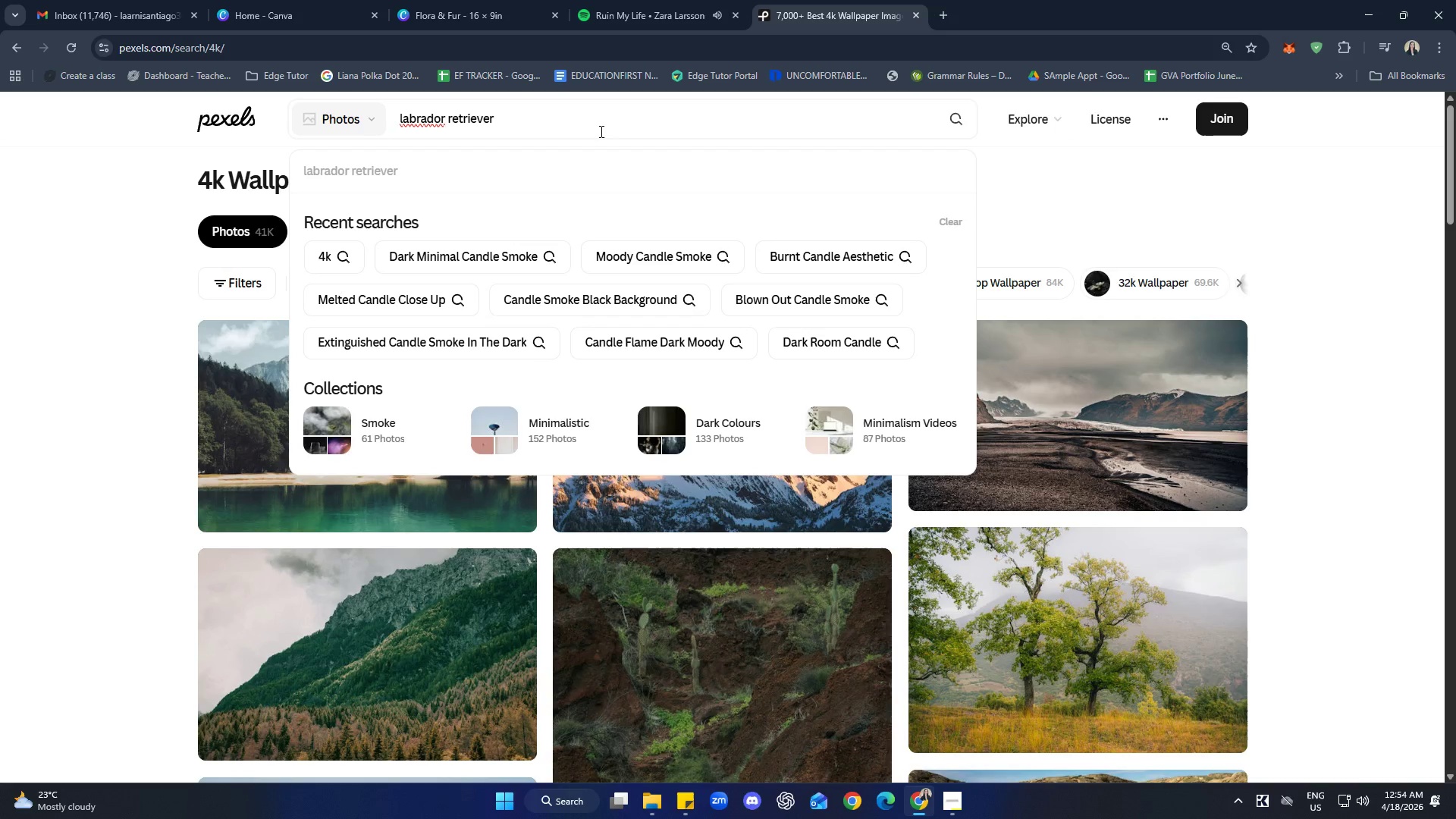 
type(dog pr)
key(Backspace)
type(ortrait neutral backgrpu)
key(Backspace)
key(Backspace)
type(ound)
 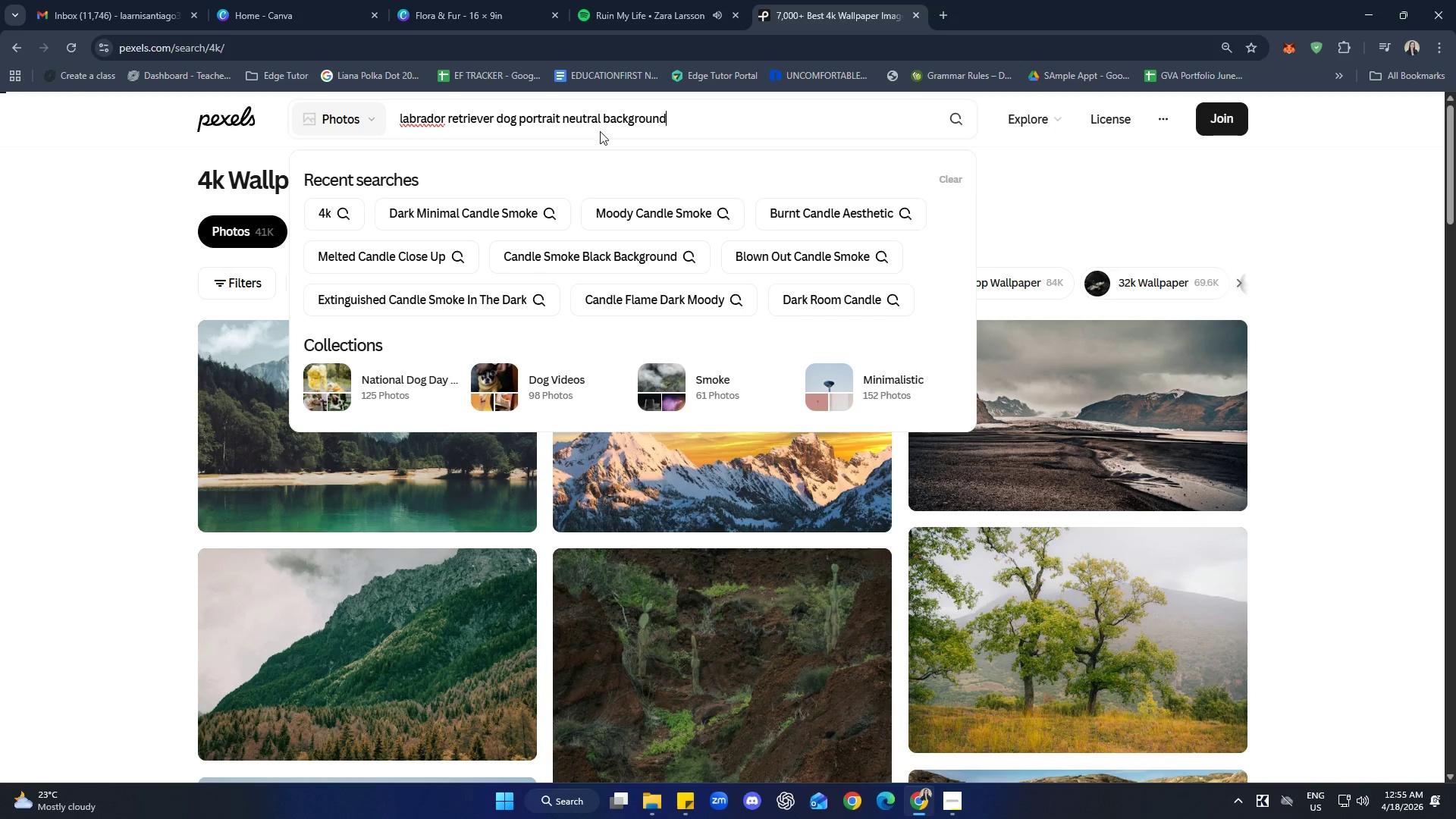 
key(Enter)
 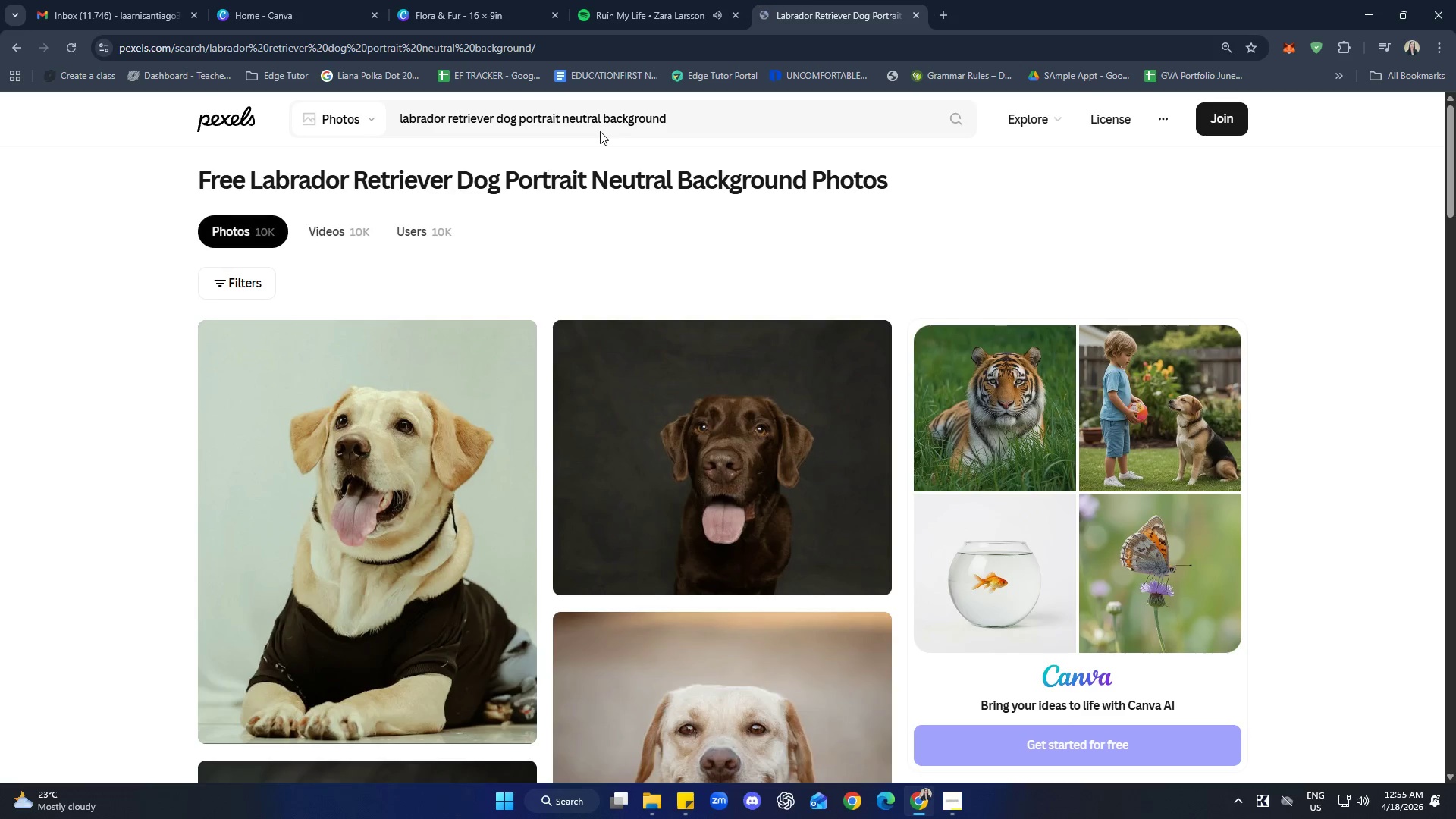 
wait(5.2)
 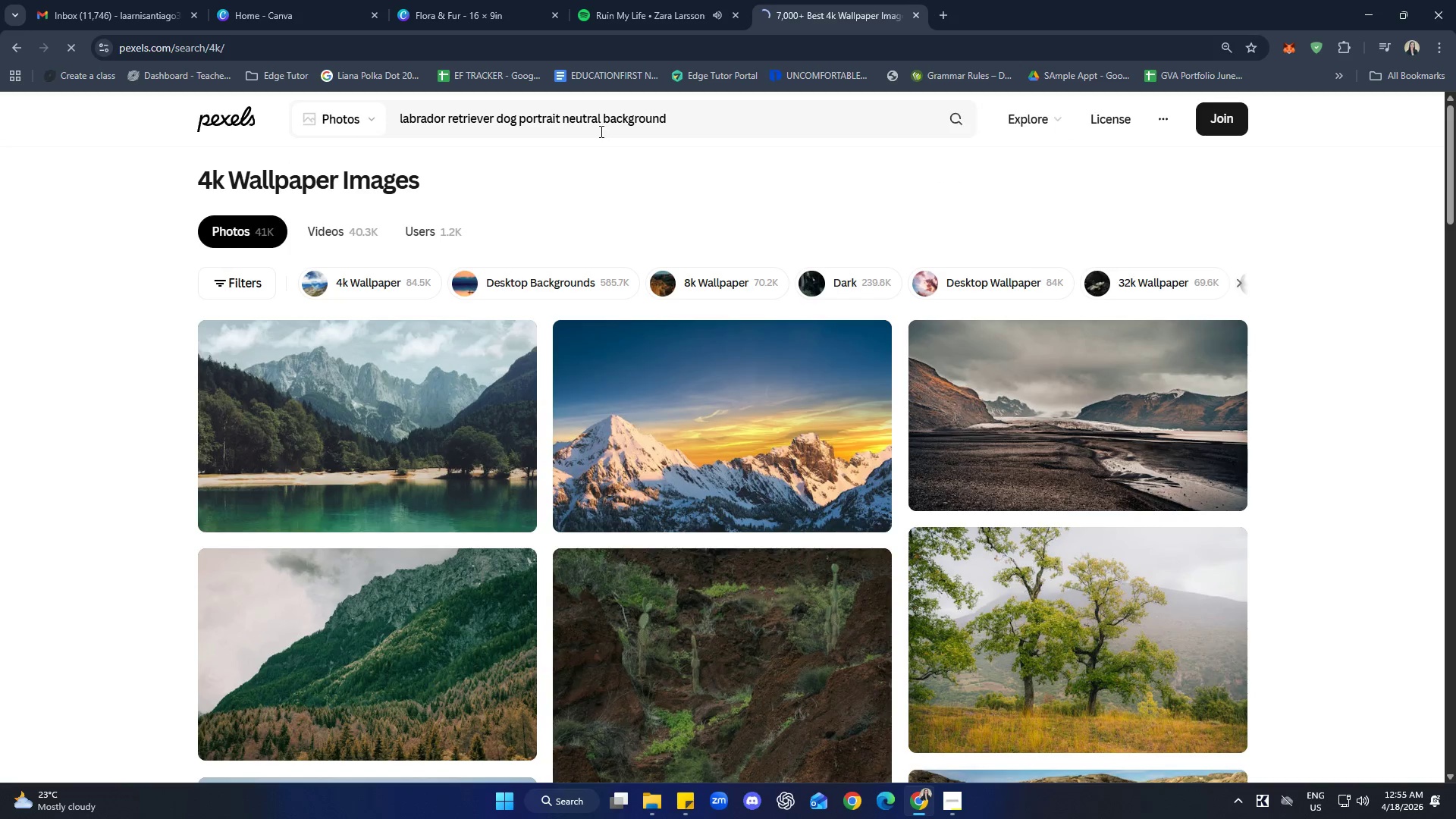 
scroll: coordinate [1299, 607], scroll_direction: down, amount: 21.0
 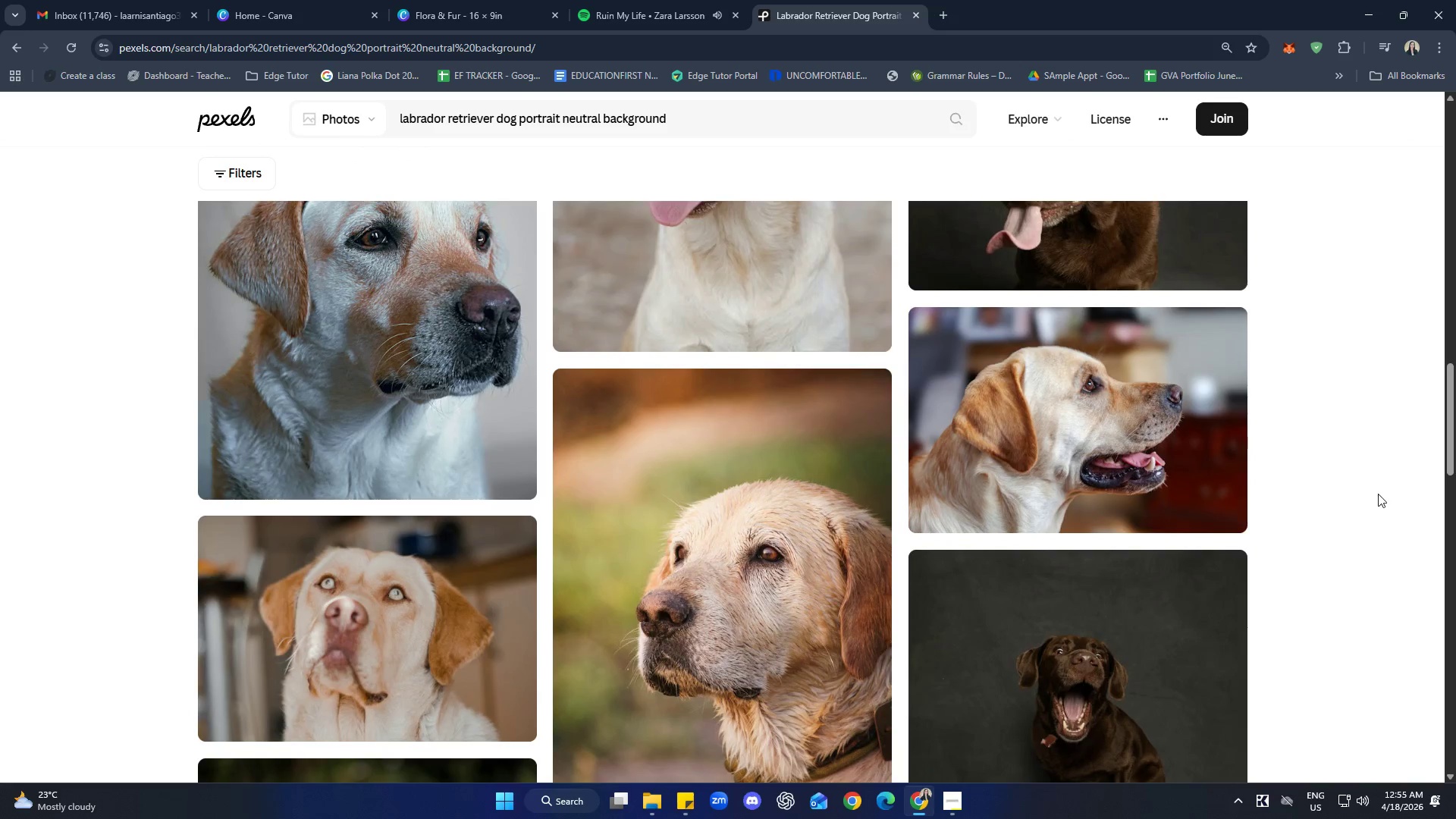 
scroll: coordinate [1364, 371], scroll_direction: down, amount: 24.0
 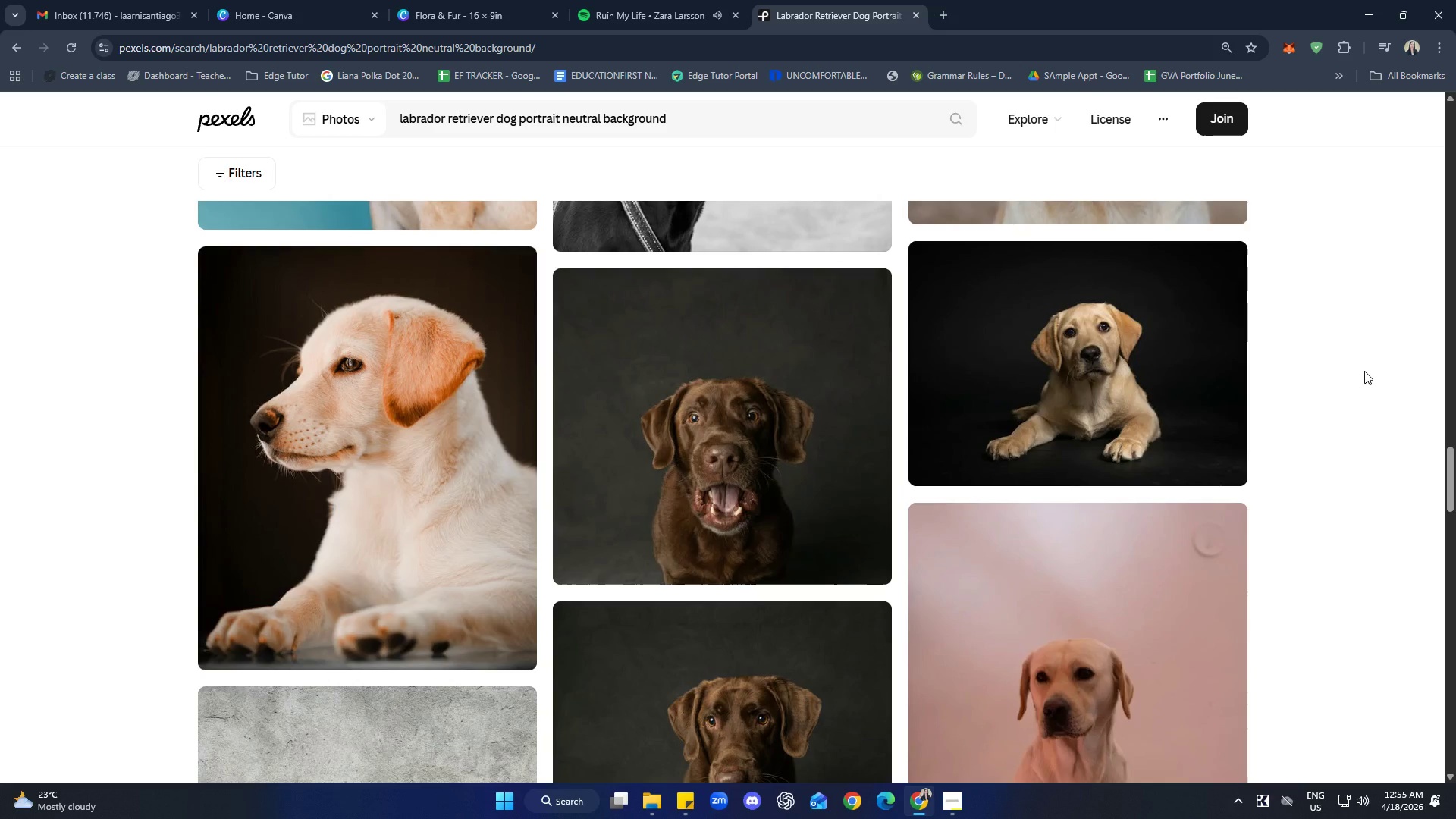 
scroll: coordinate [1335, 443], scroll_direction: down, amount: 10.0
 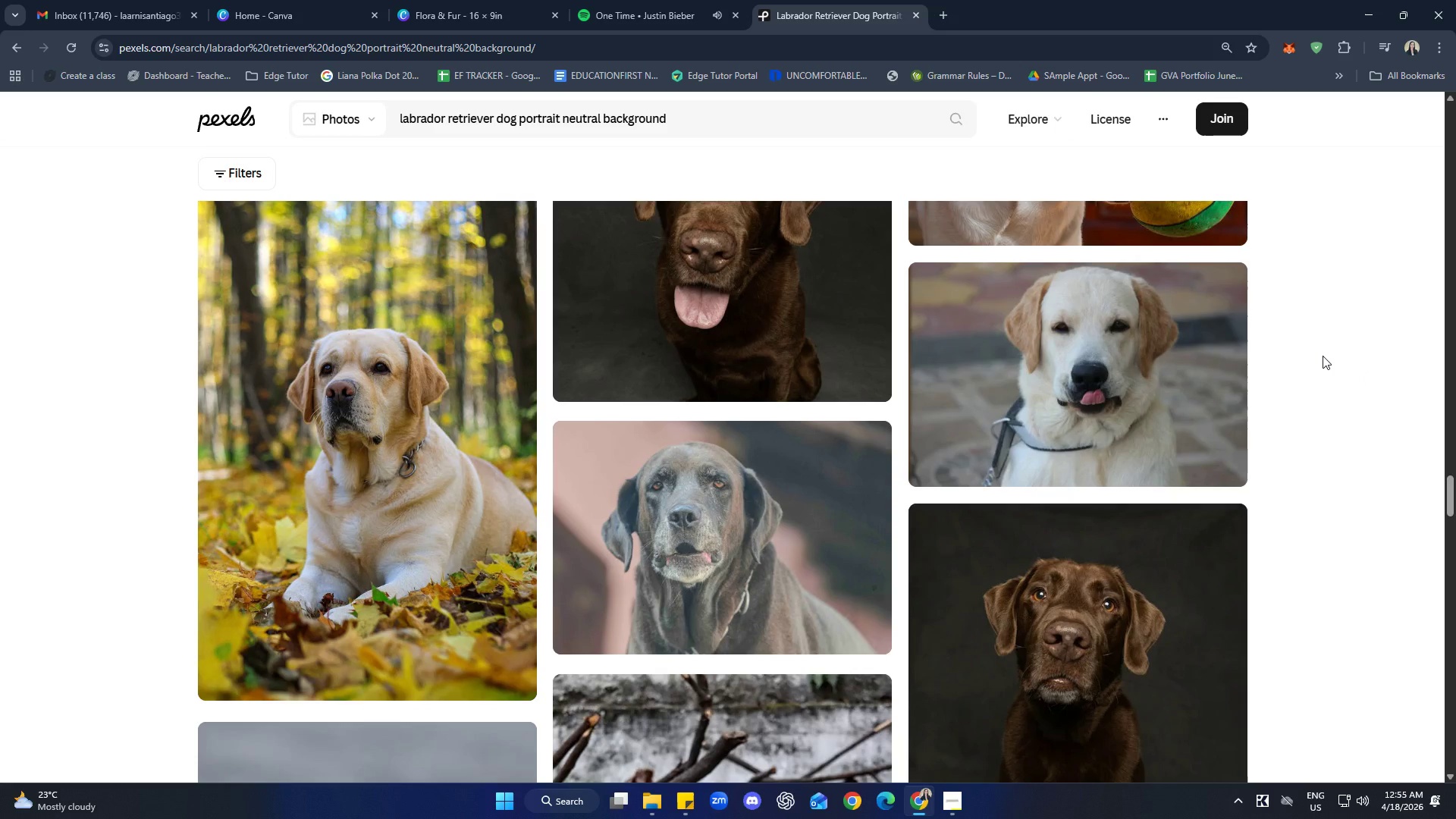 
wait(22.68)
 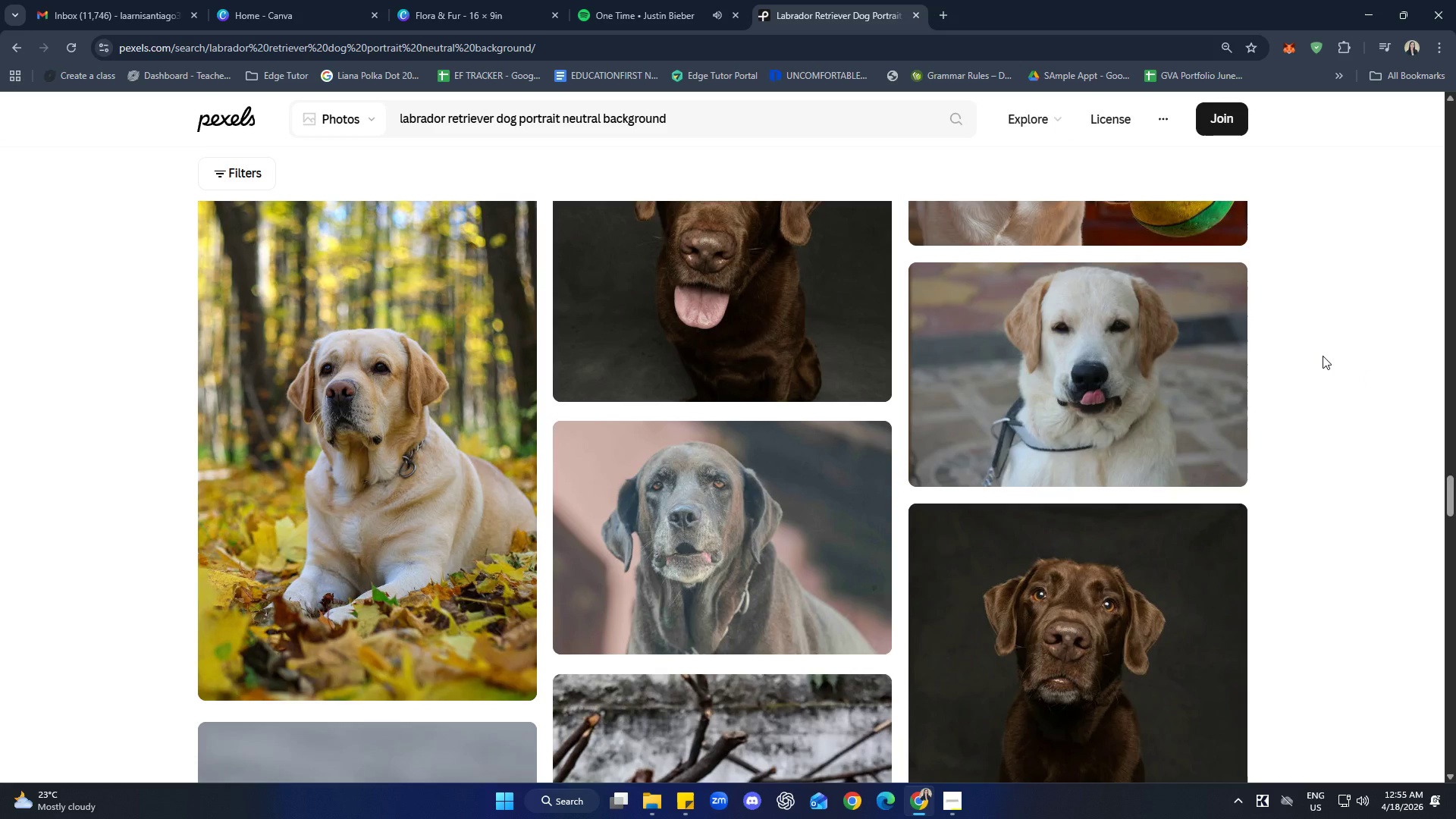 
scroll: coordinate [1345, 609], scroll_direction: up, amount: 55.0
 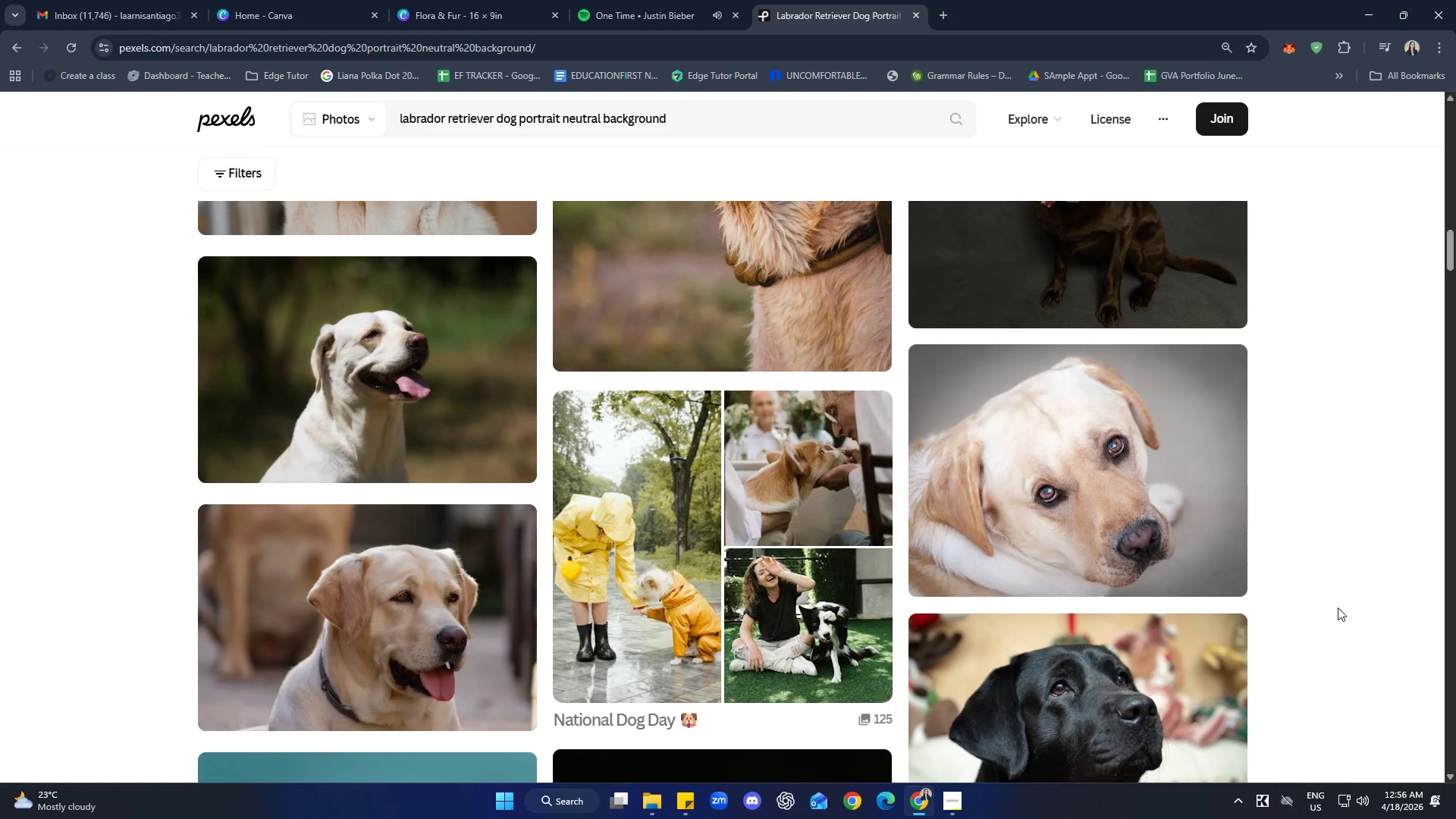 
scroll: coordinate [1340, 606], scroll_direction: up, amount: 22.0
 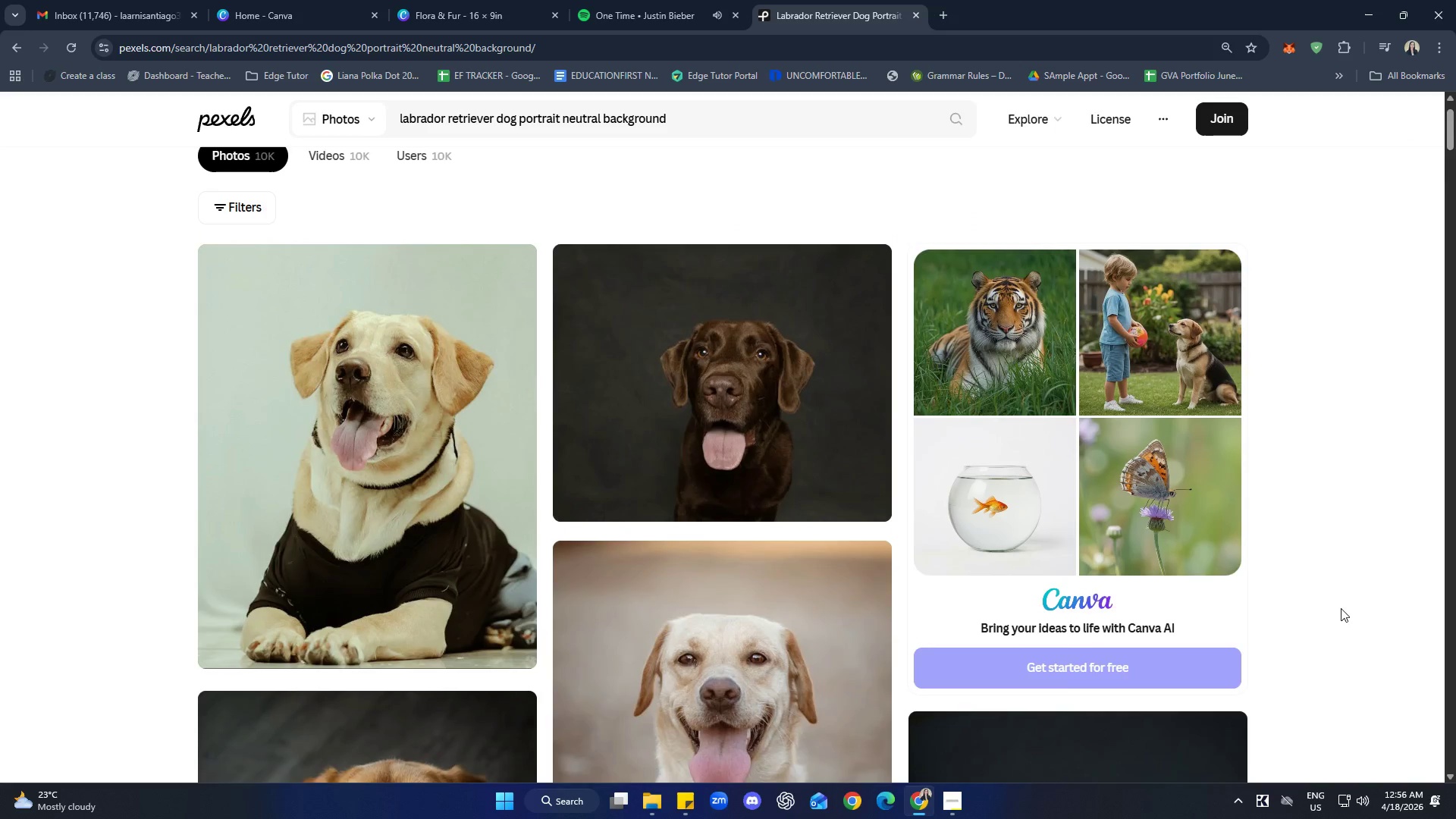 
scroll: coordinate [1341, 608], scroll_direction: down, amount: 4.0
 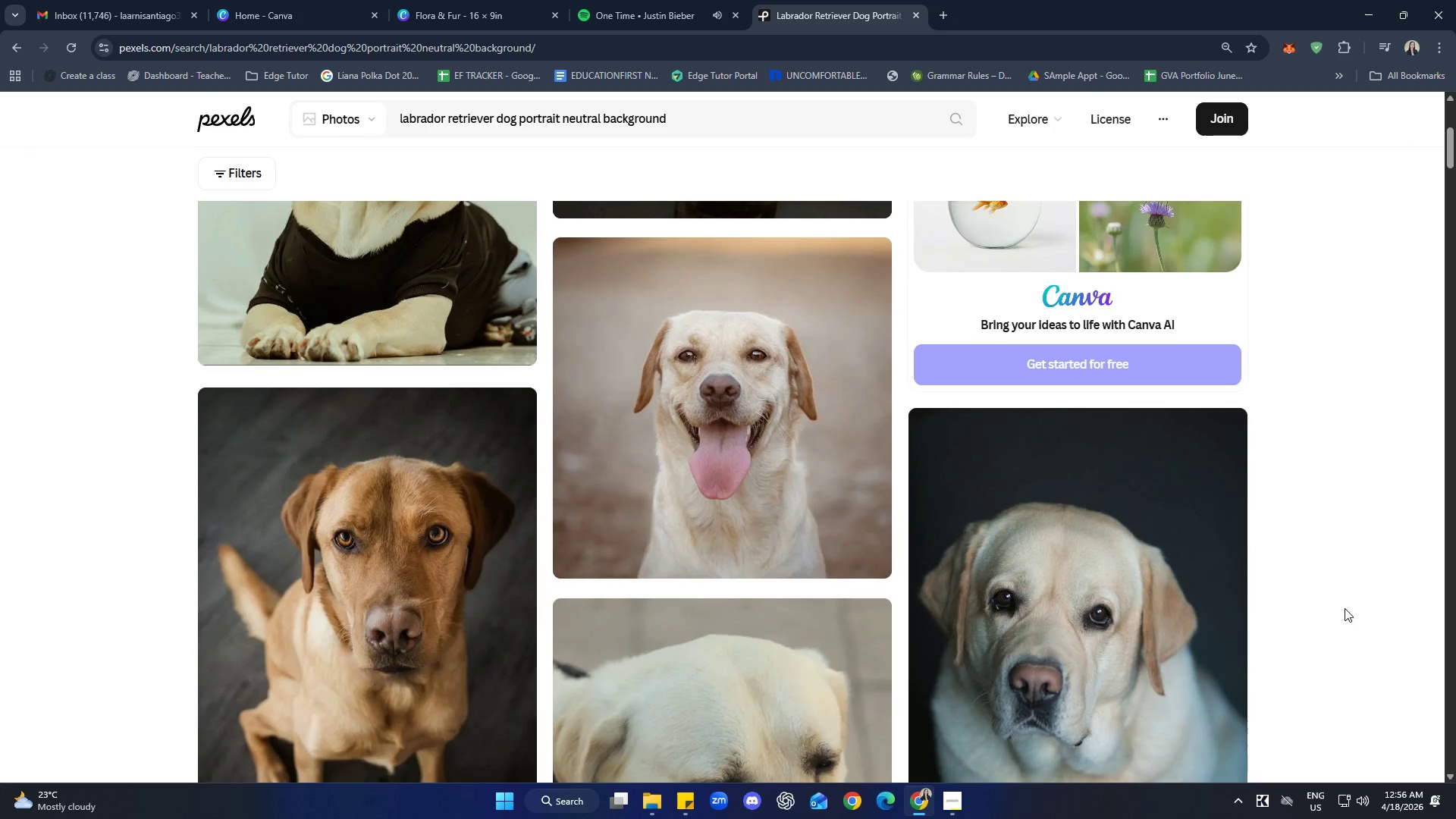 
scroll: coordinate [1350, 610], scroll_direction: up, amount: 8.0
 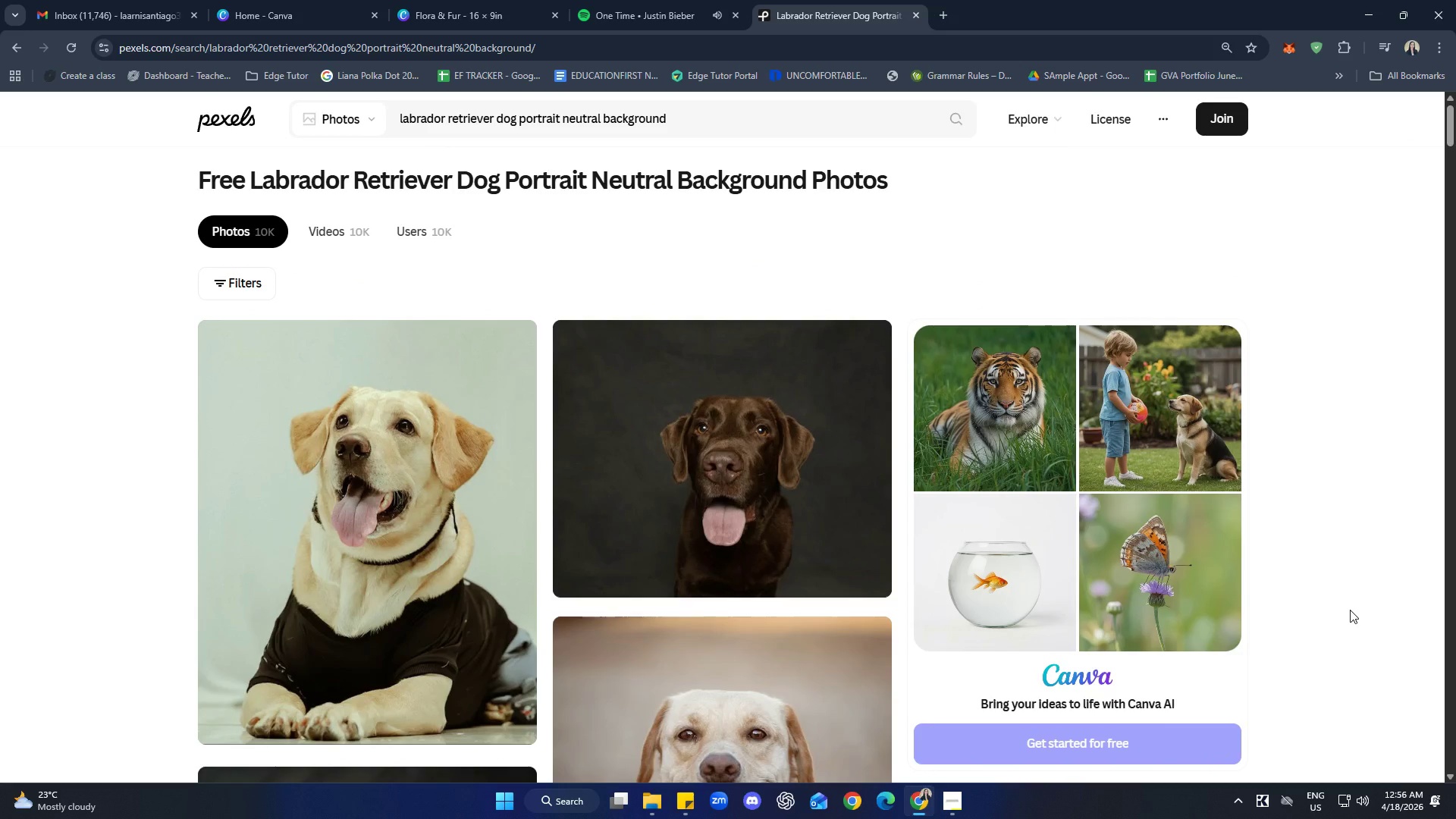 
scroll: coordinate [1350, 612], scroll_direction: down, amount: 6.0
 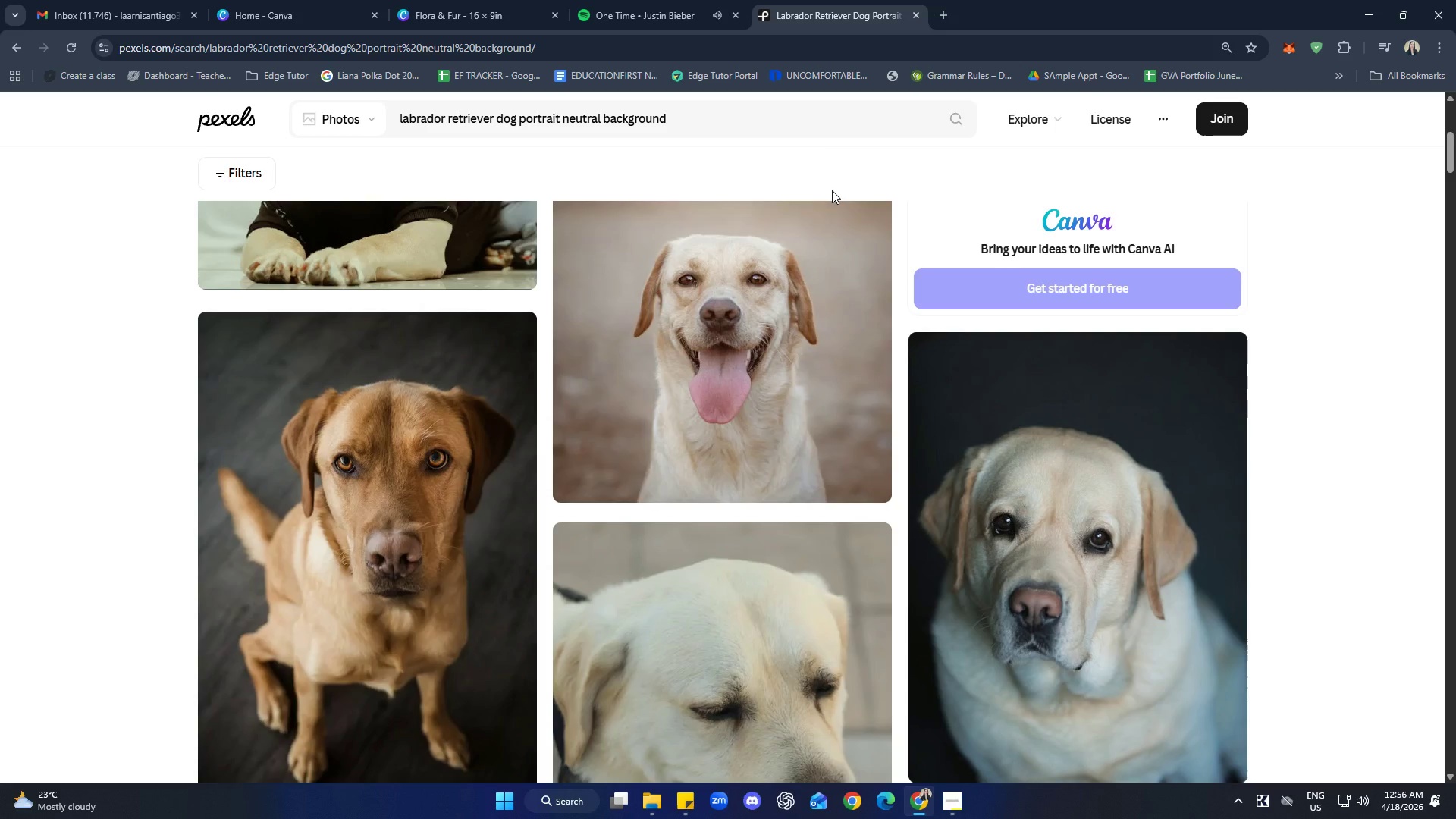 
wait(19.37)
 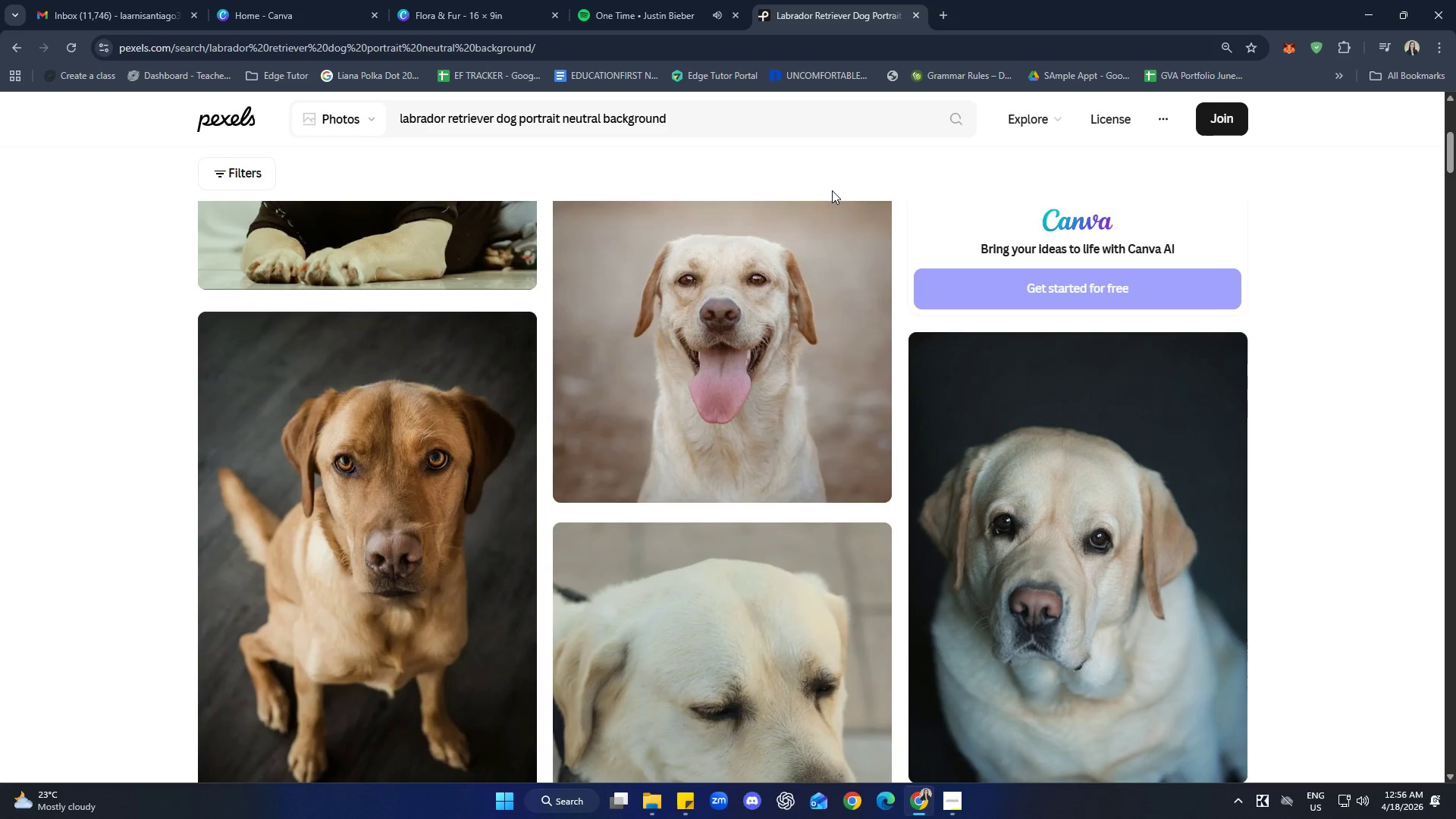 
left_click([699, 115])
 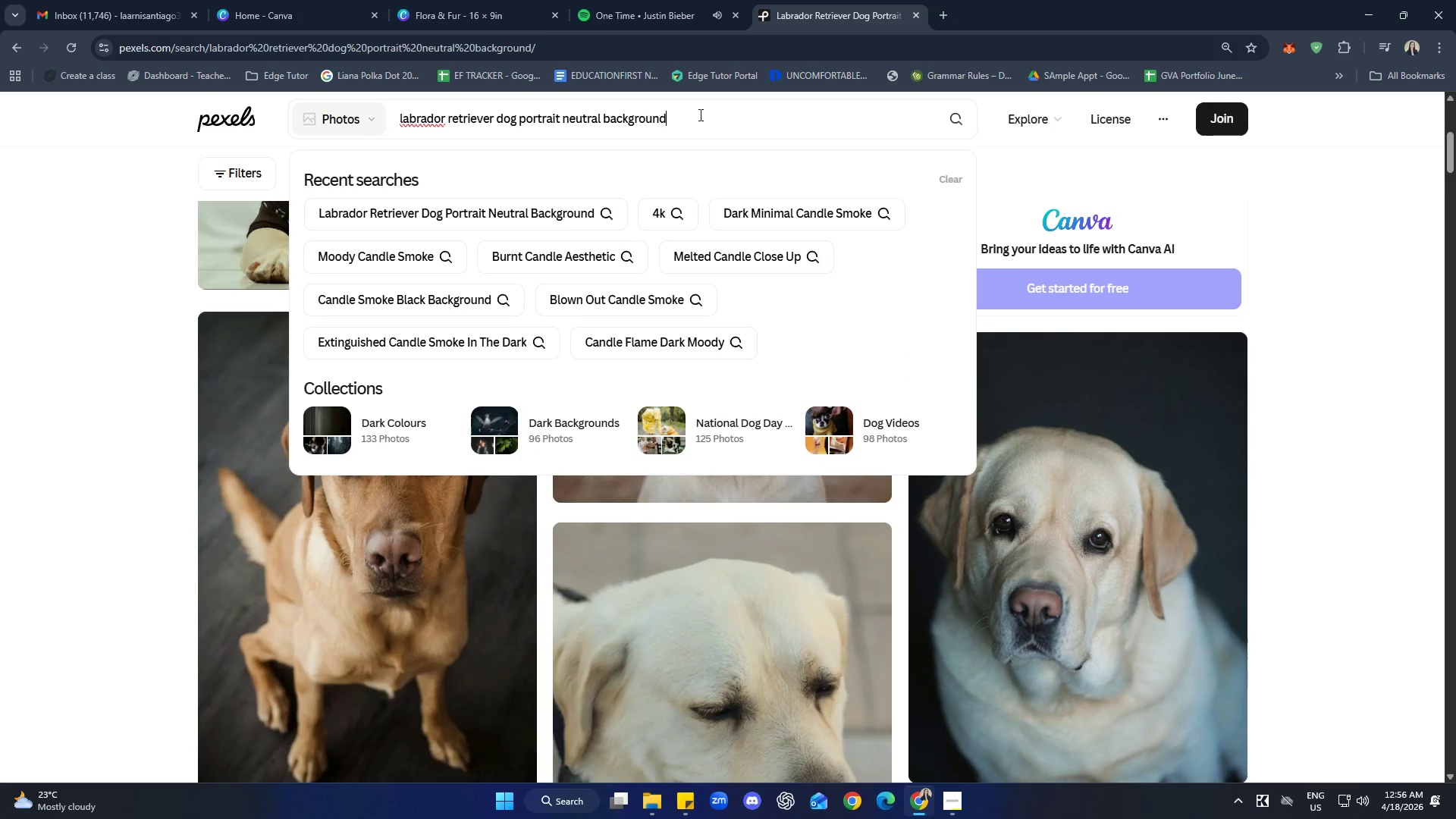 
key(Control+A)
 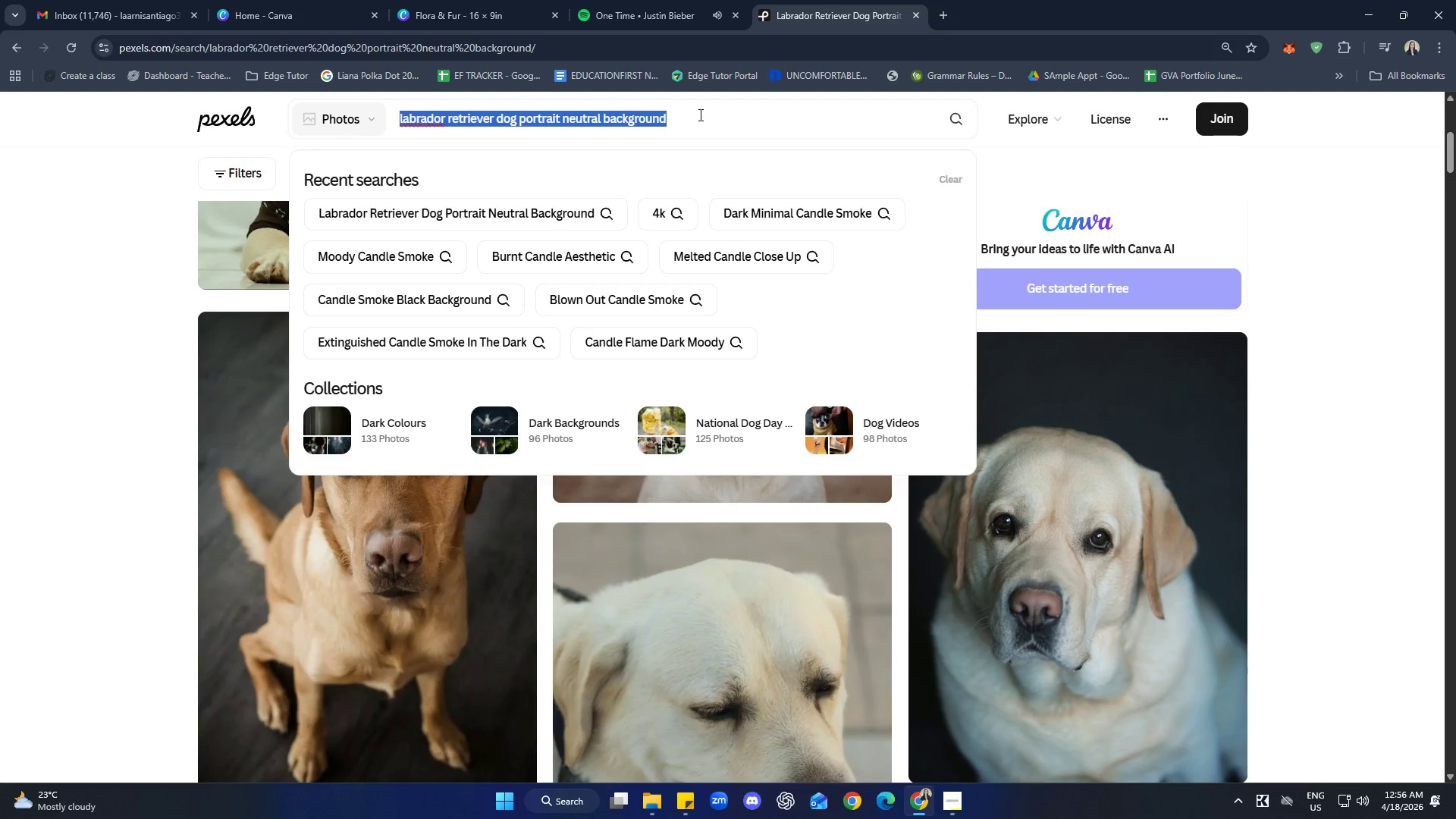 
type(labradir =)
key(Backspace)
key(Backspace)
key(Backspace)
key(Backspace)
type(or )
 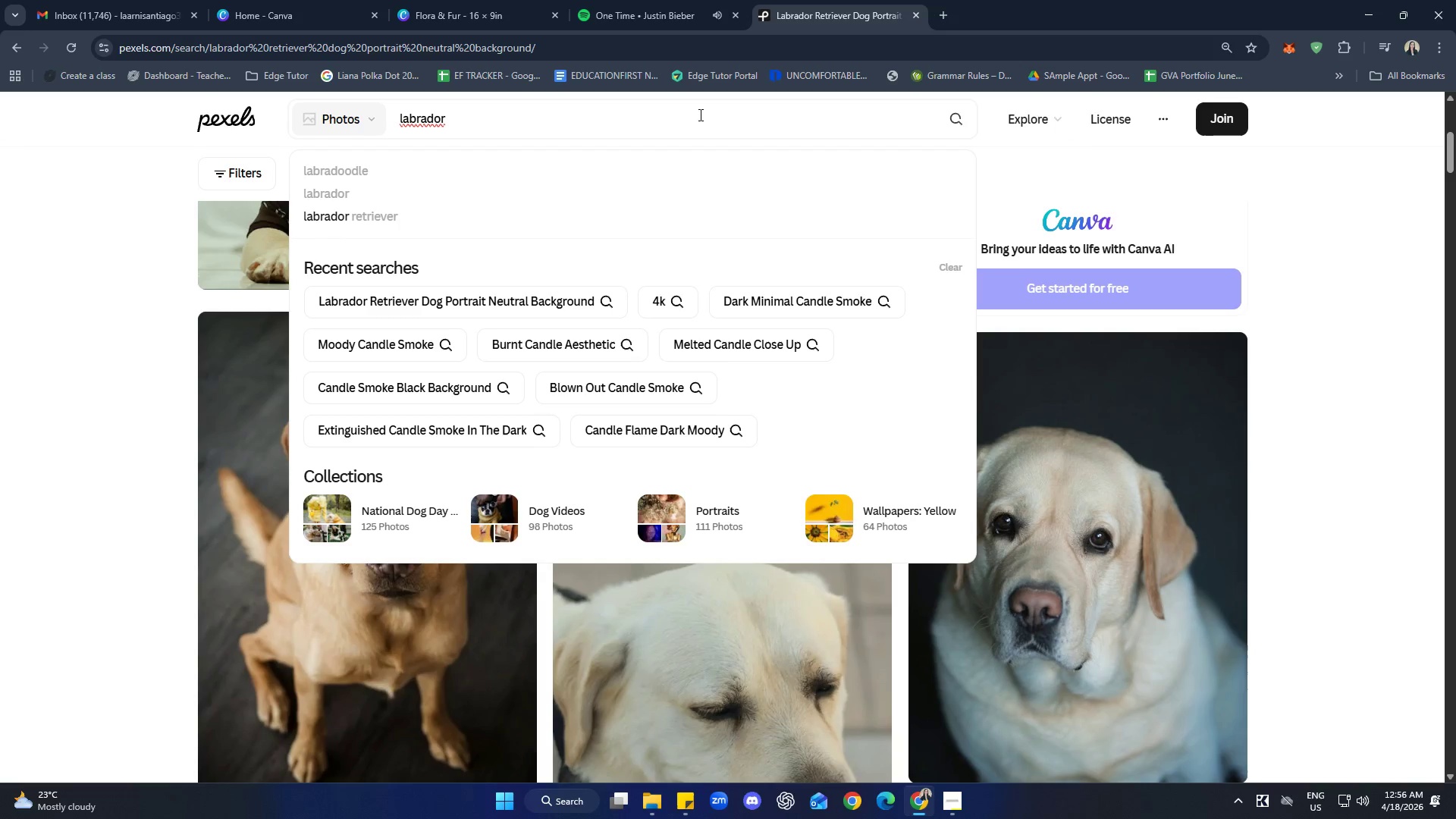 
type(retriever)
 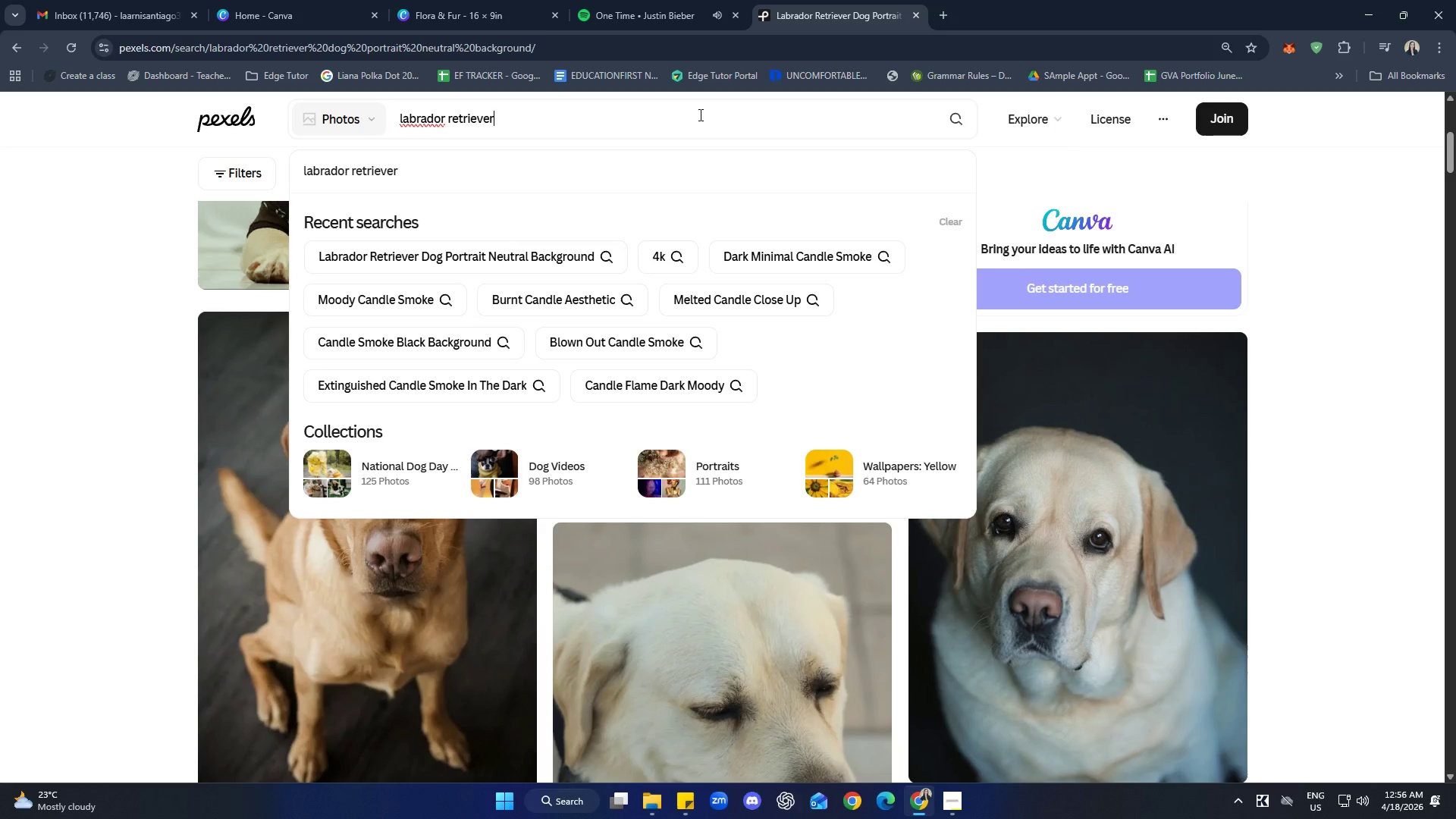 
type( e)
key(Backspace)
type(neural backgoru)
key(Backspace)
key(Backspace)
key(Backspace)
type(round)
 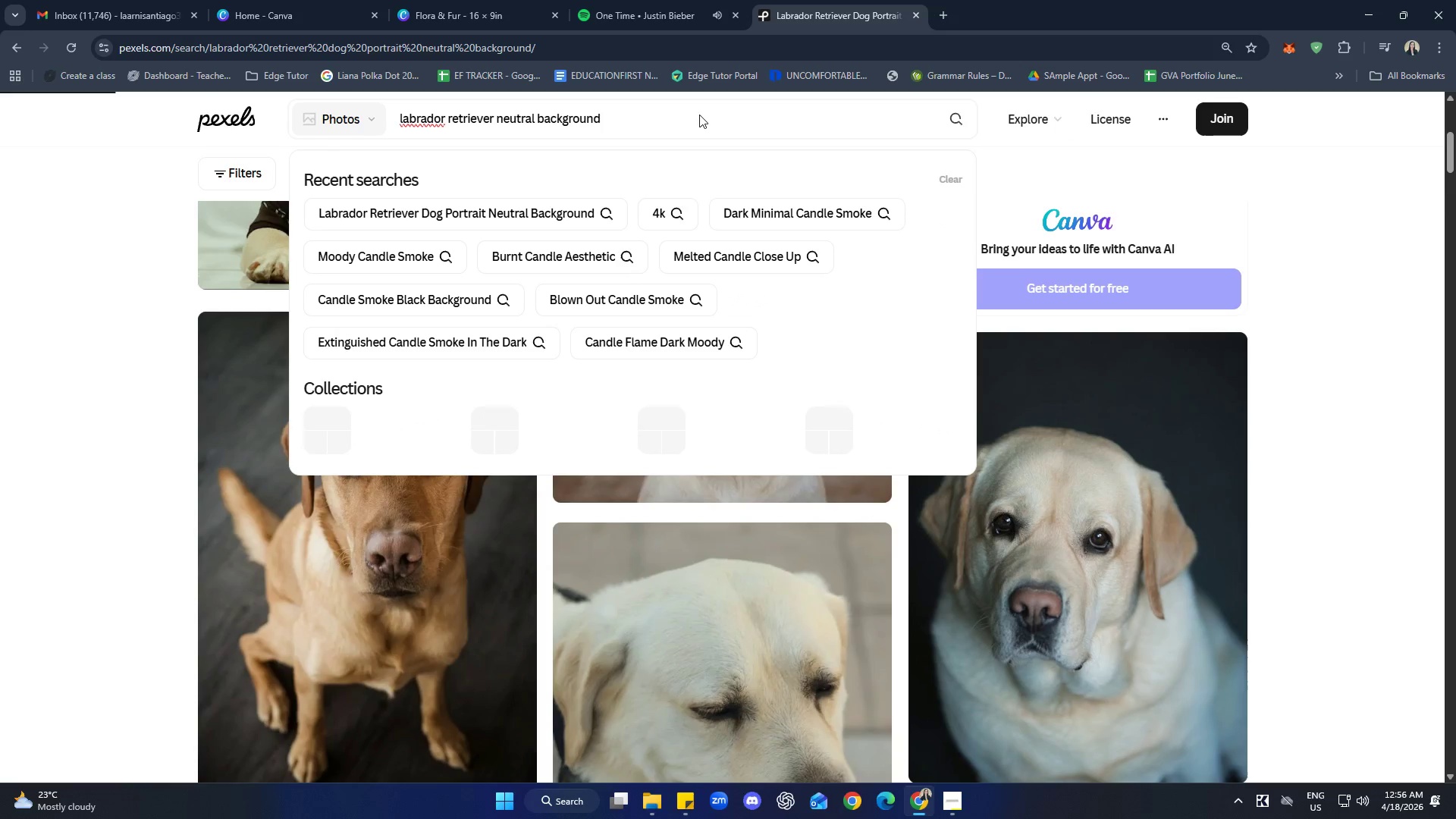 
hold_key(key=T, duration=0.31)
 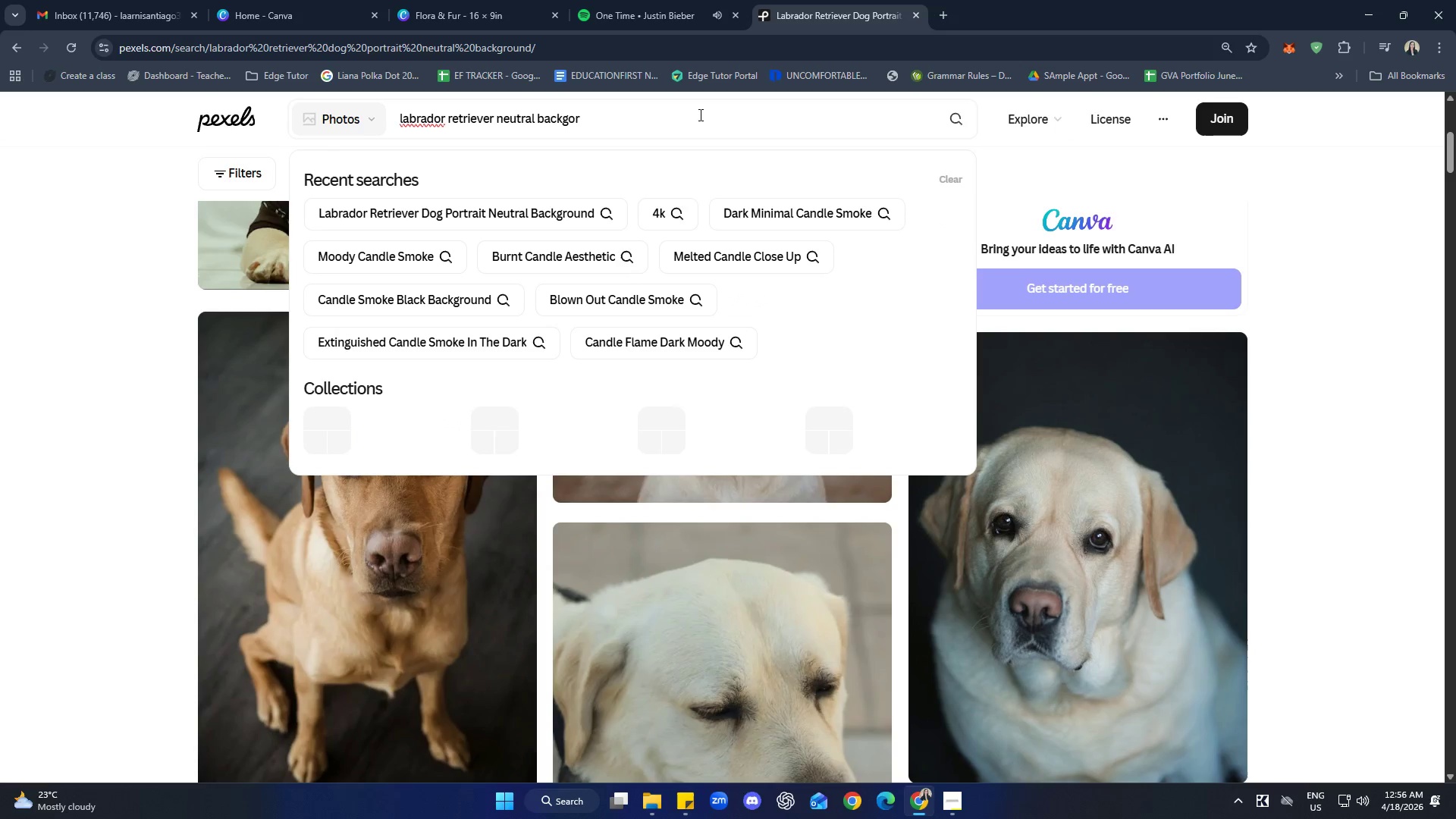 
key(Enter)
 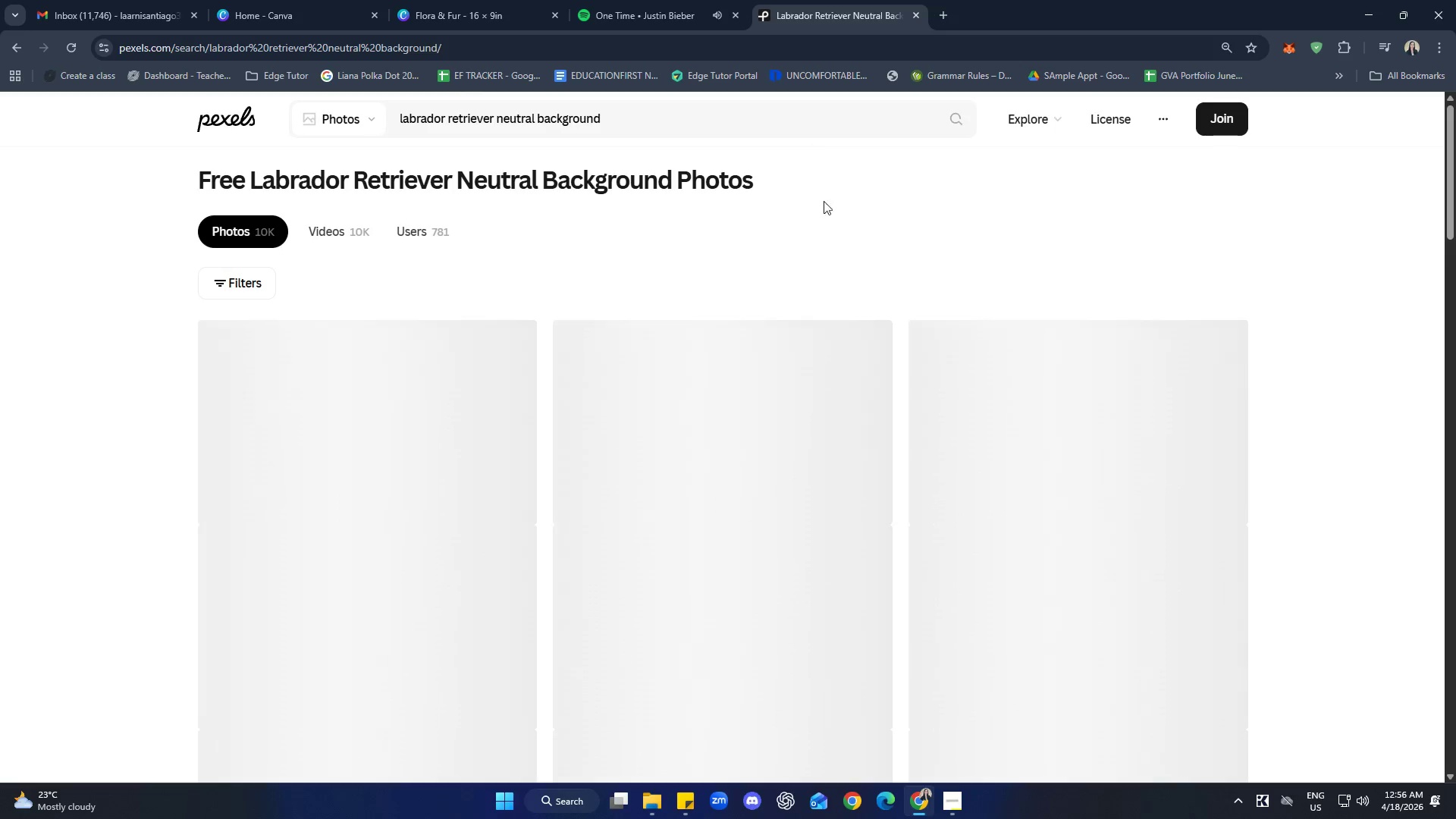 
scroll: coordinate [1389, 403], scroll_direction: down, amount: 32.0
 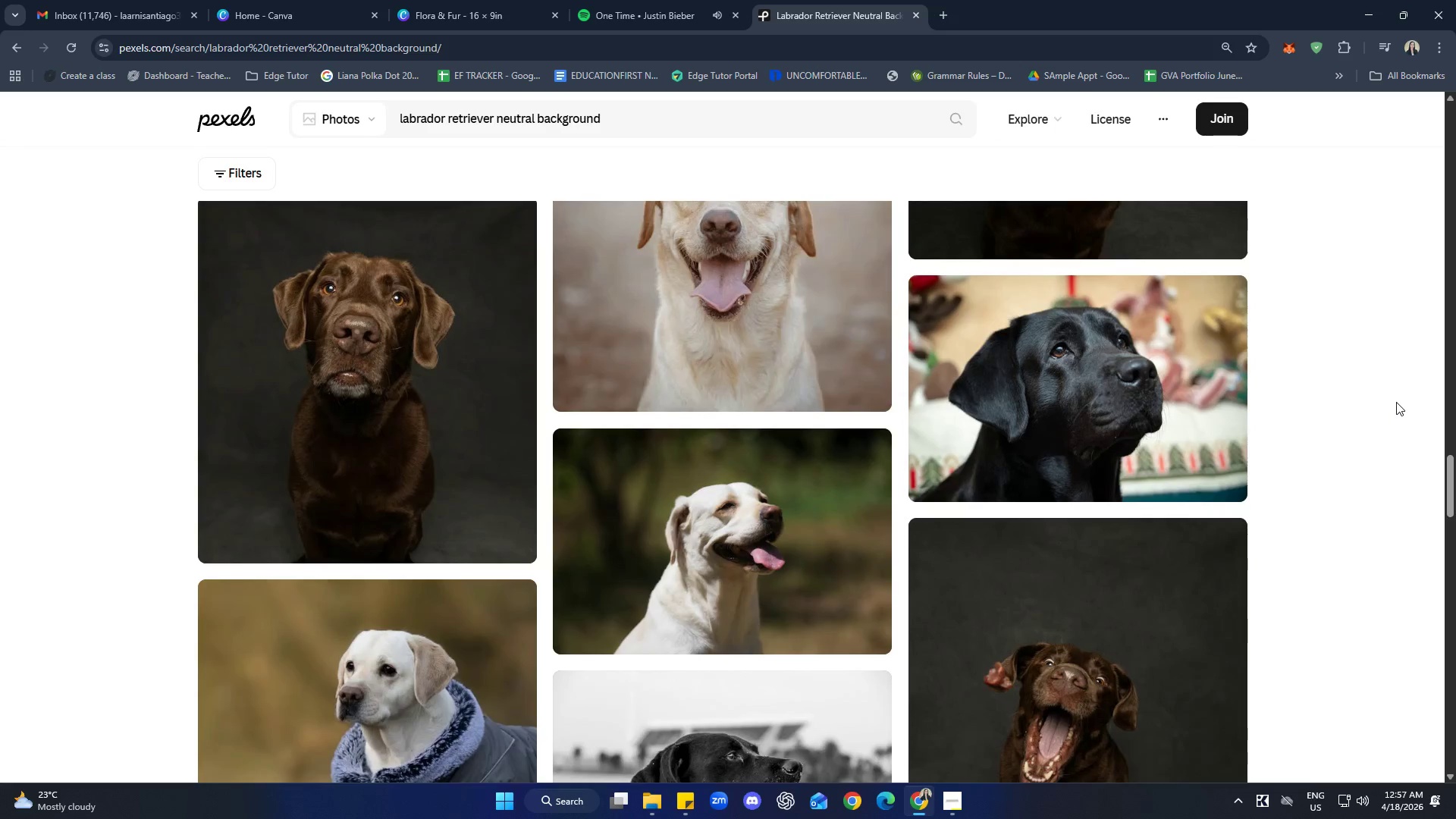 
scroll: coordinate [1396, 400], scroll_direction: down, amount: 8.0
 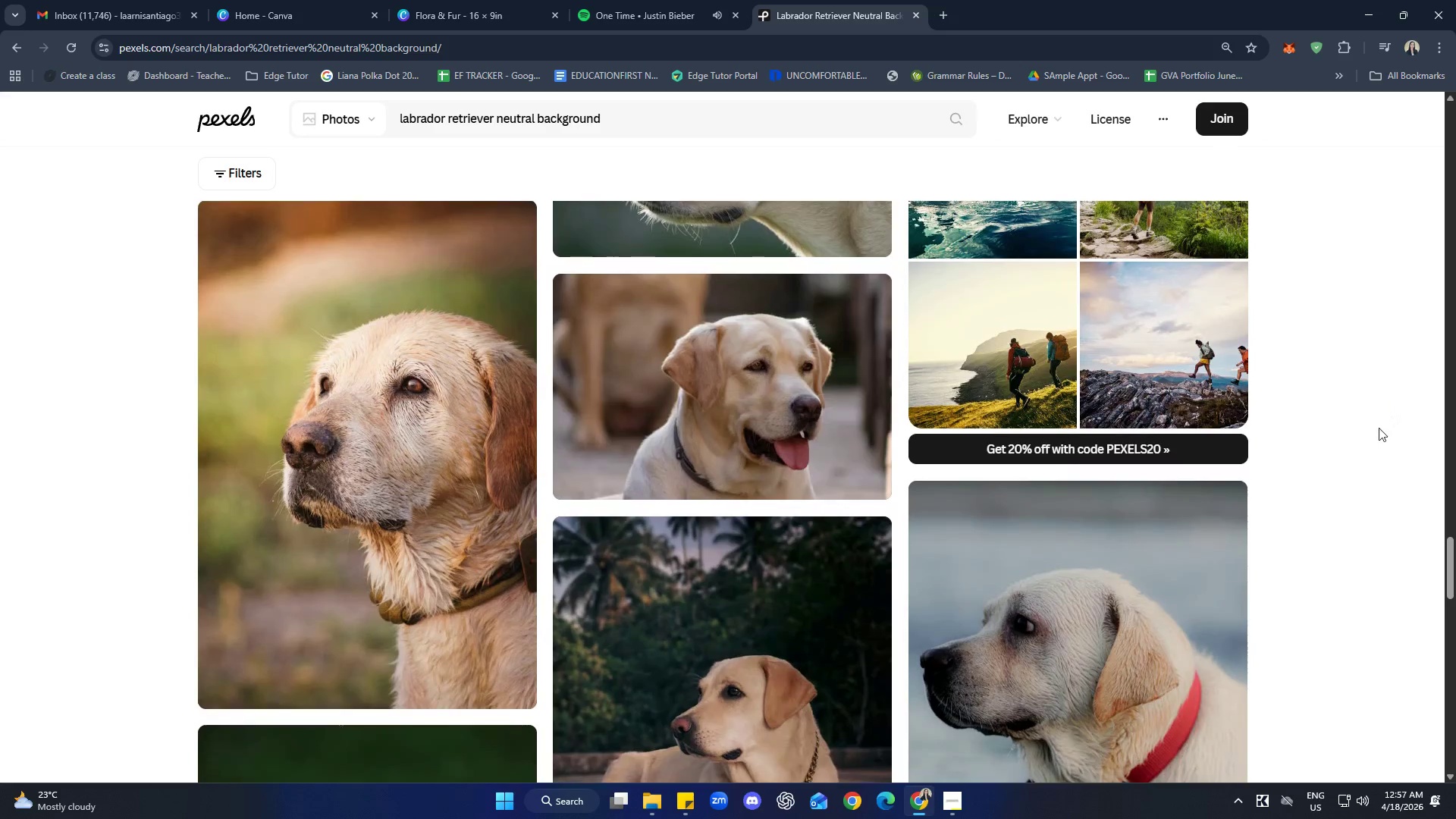 
scroll: coordinate [871, 604], scroll_direction: up, amount: 30.0
 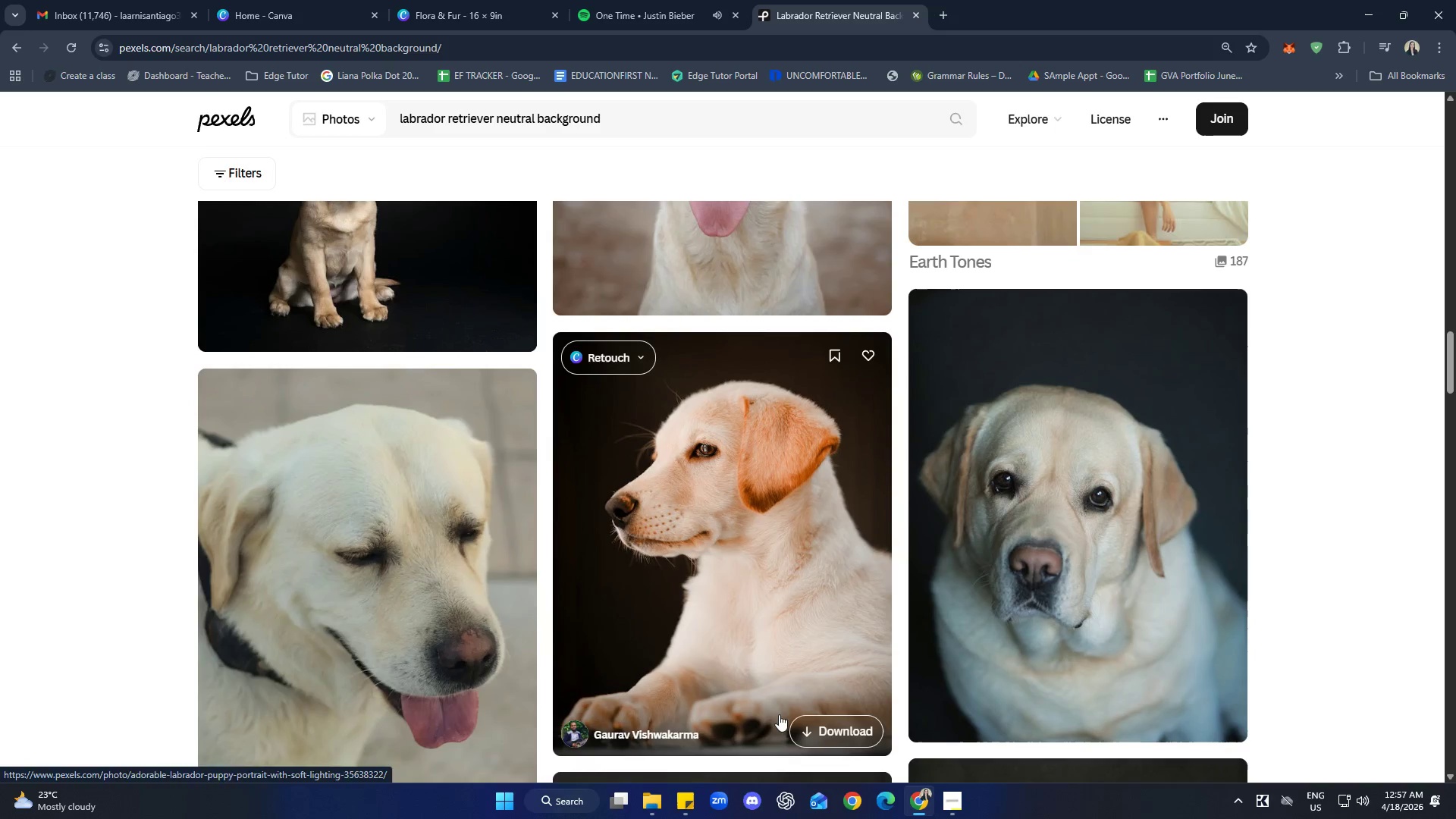 
left_click([833, 724])
 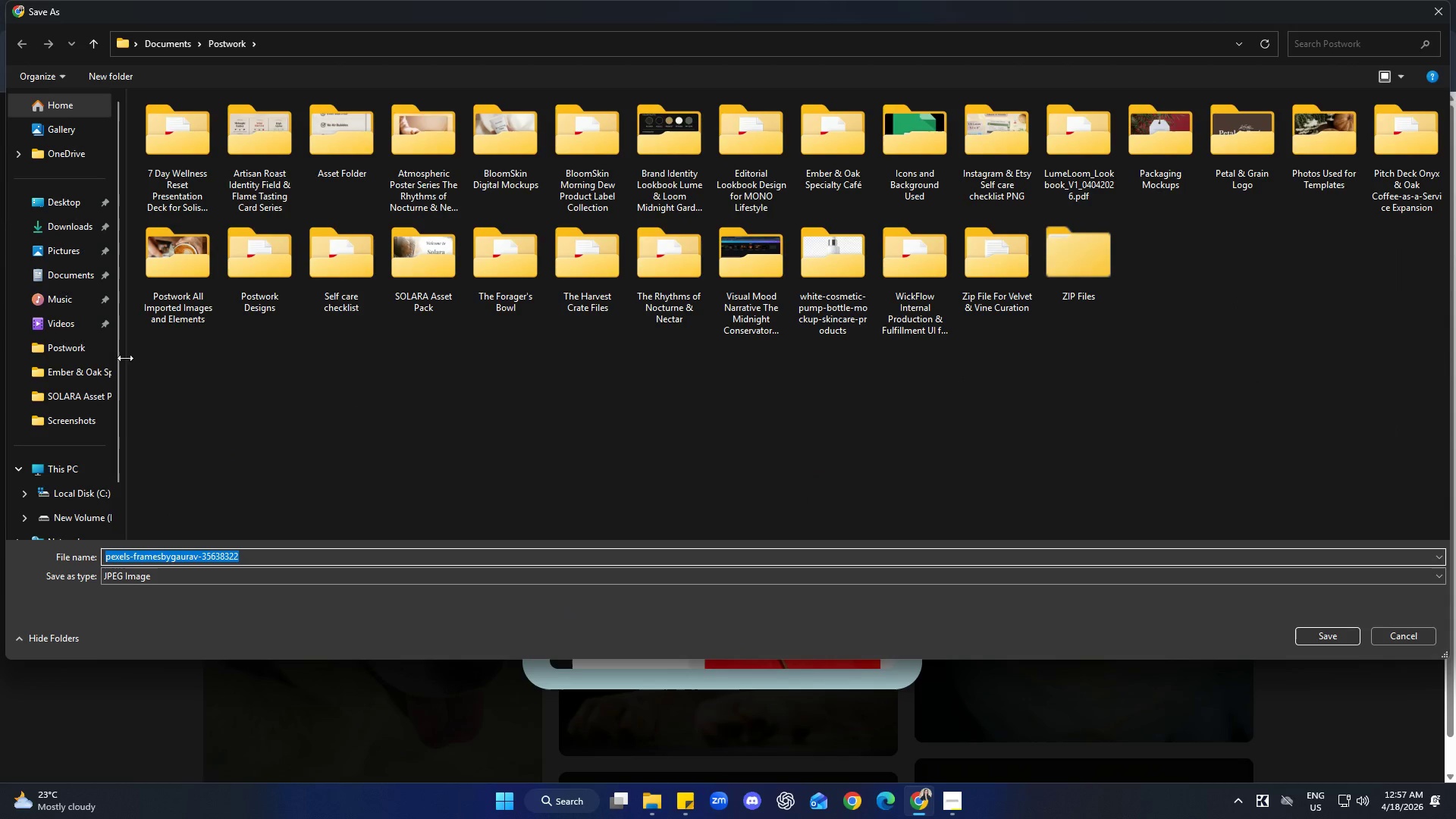 
left_click([68, 345])
 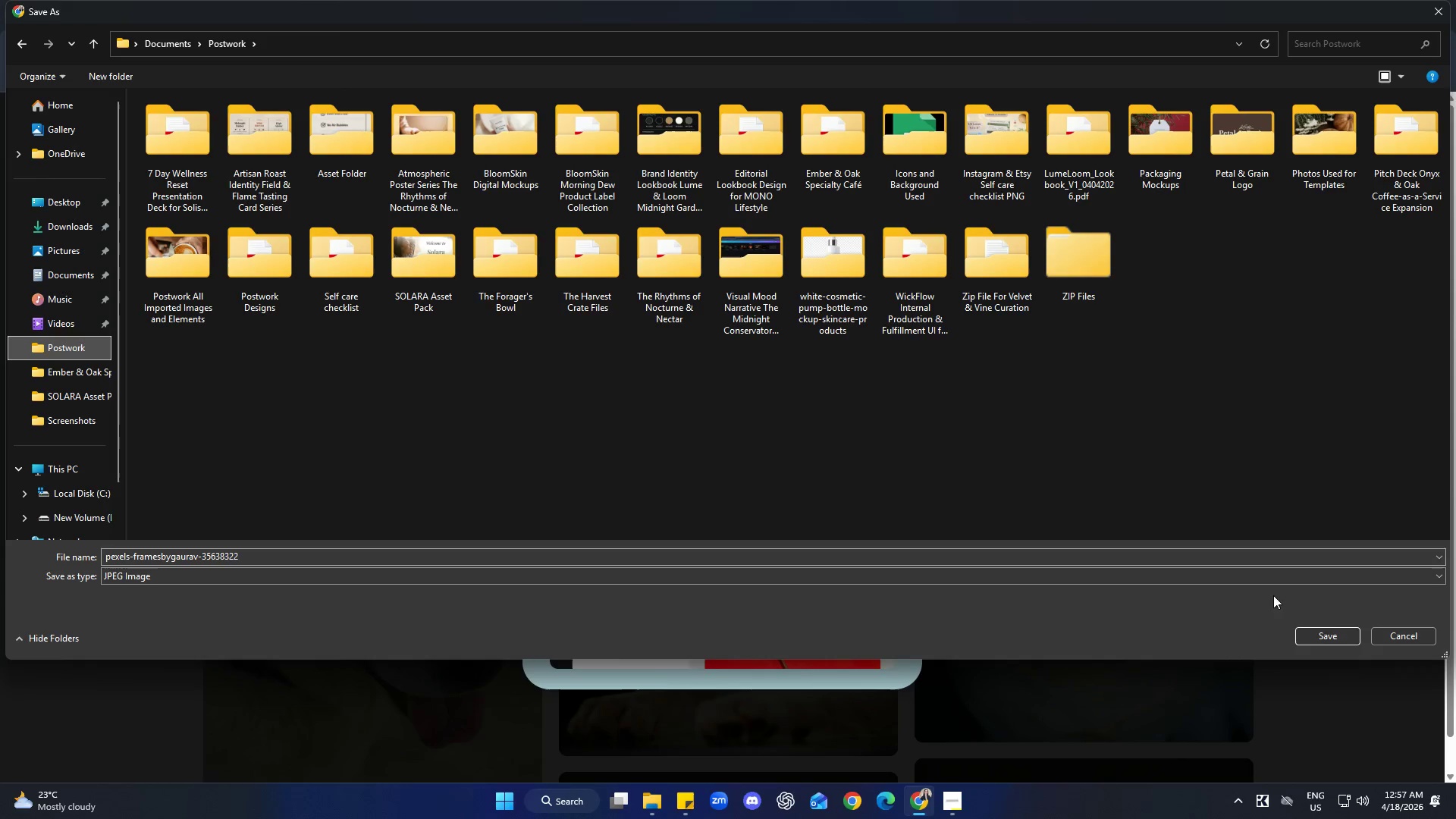 
left_click([1340, 639])
 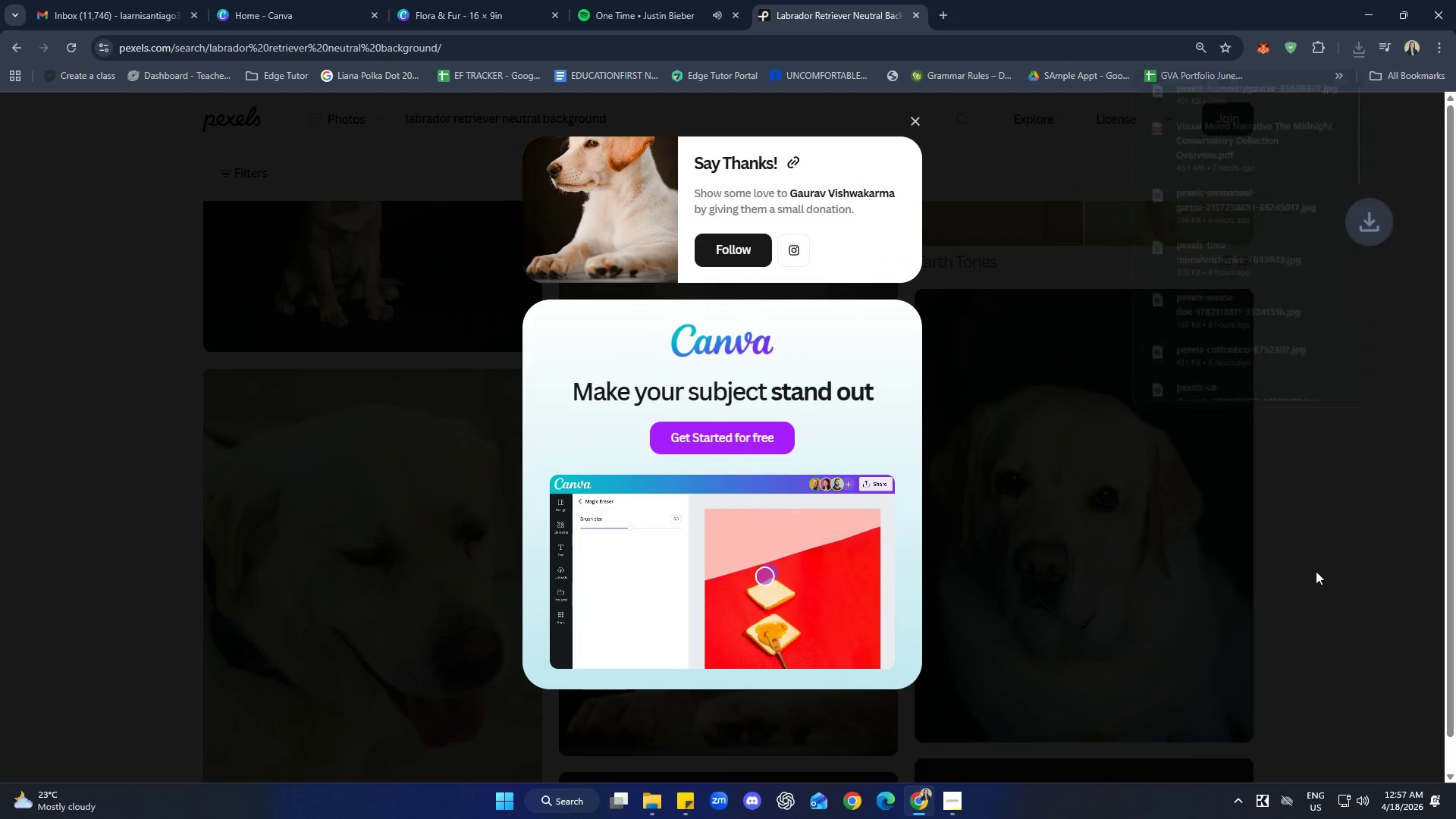 
left_click([1315, 570])
 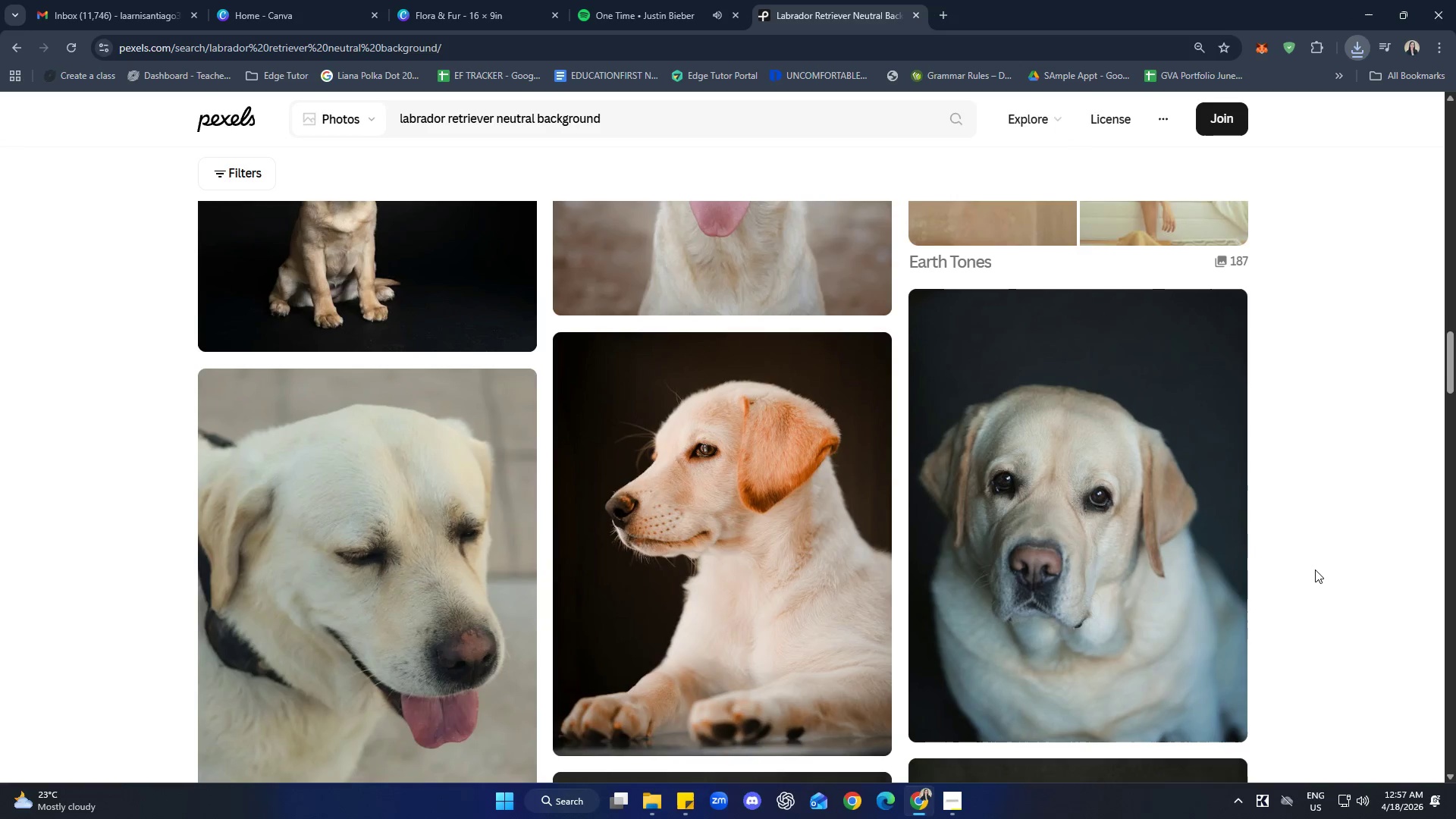 
scroll: coordinate [1310, 587], scroll_direction: down, amount: 15.0
 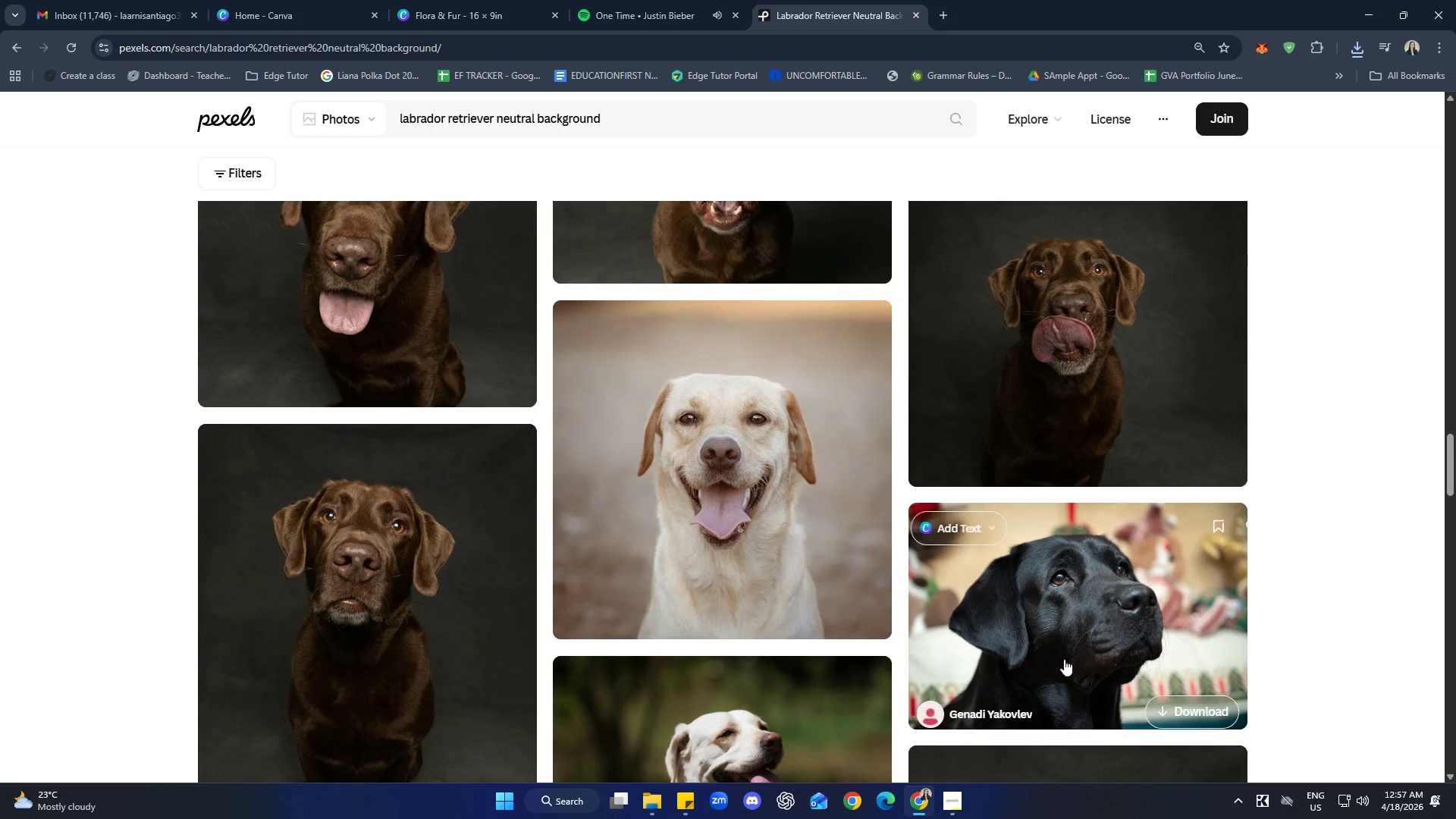 
left_click([849, 618])
 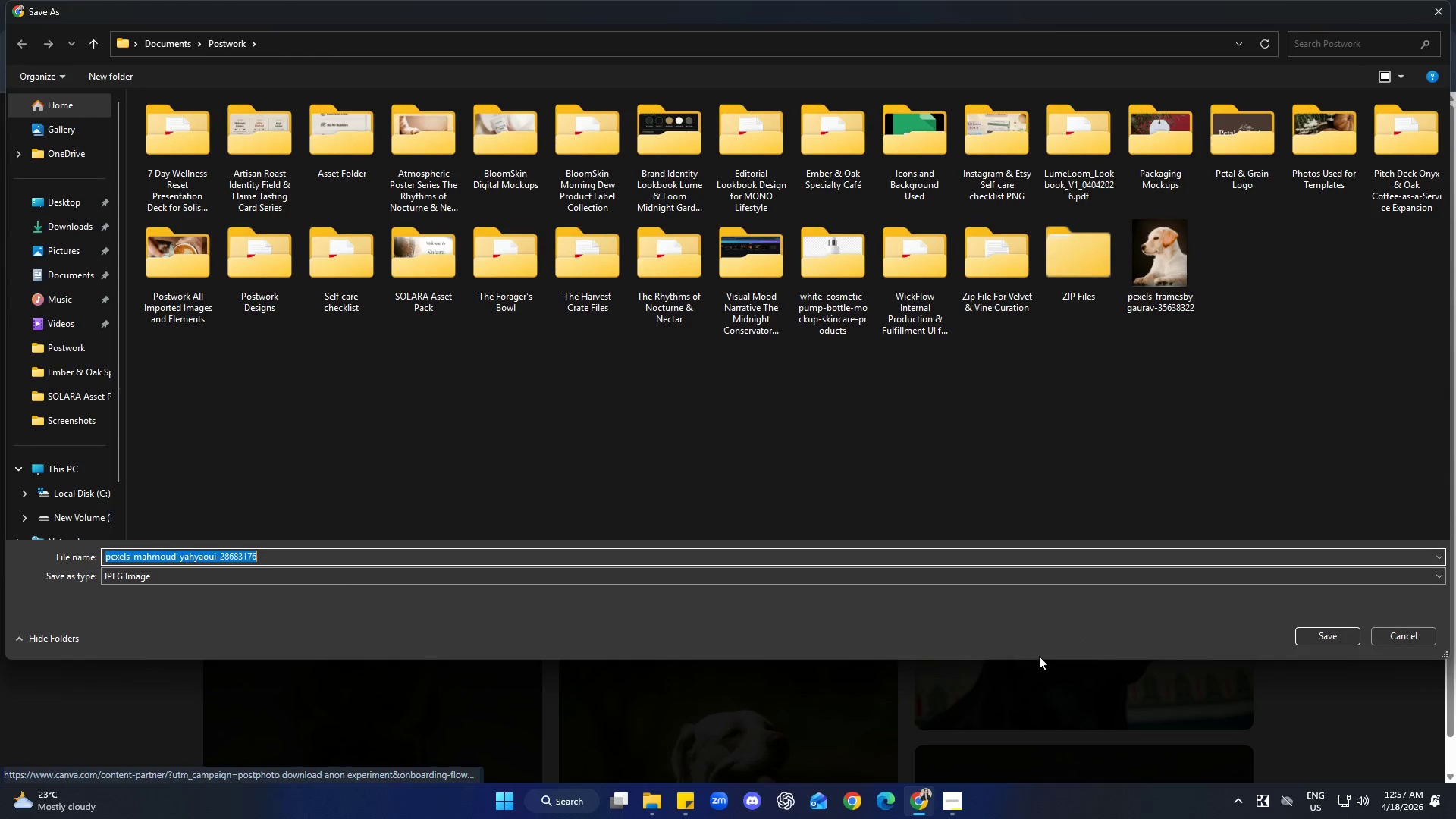 
left_click([1329, 625])
 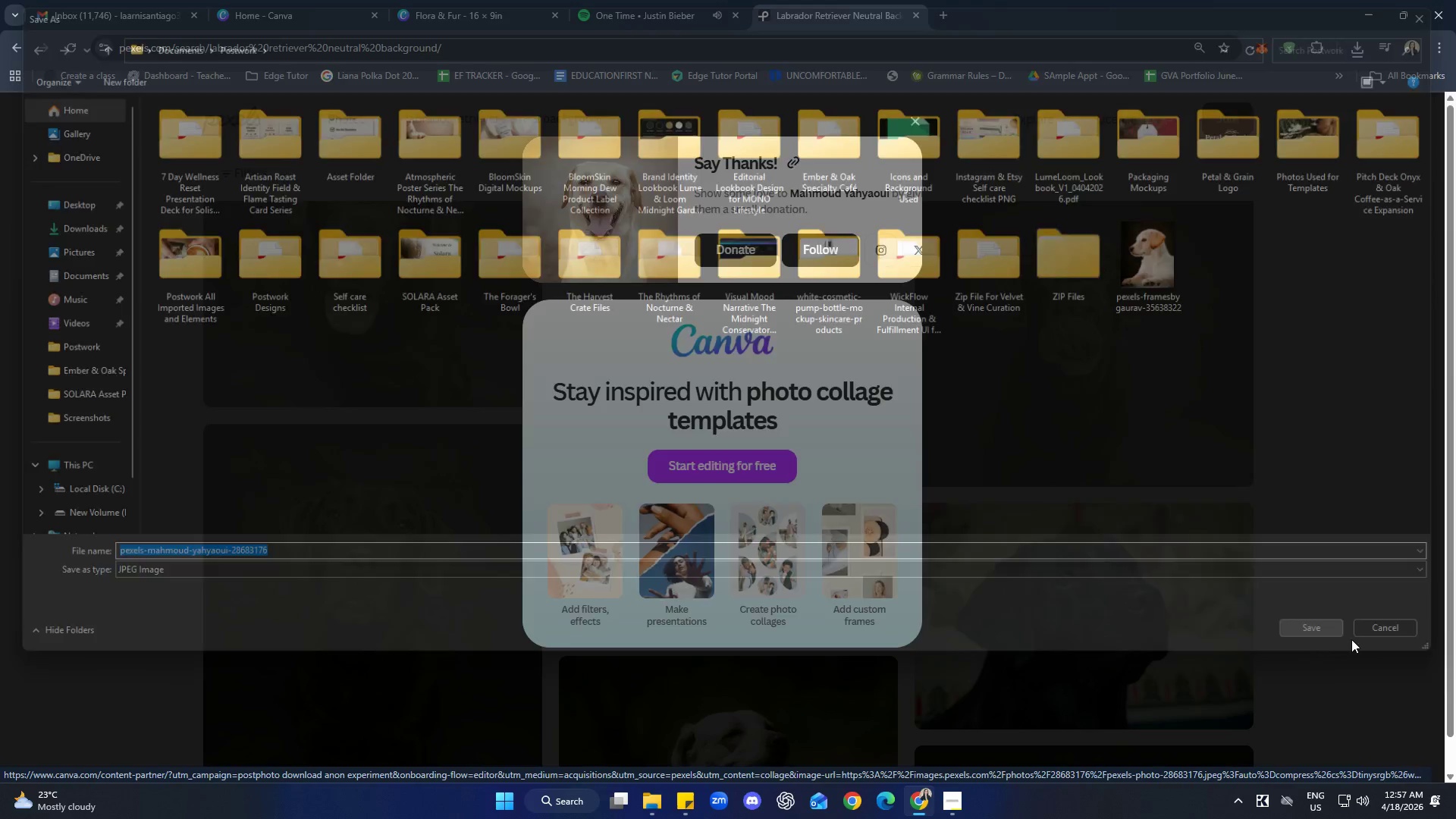 
double_click([1387, 657])
 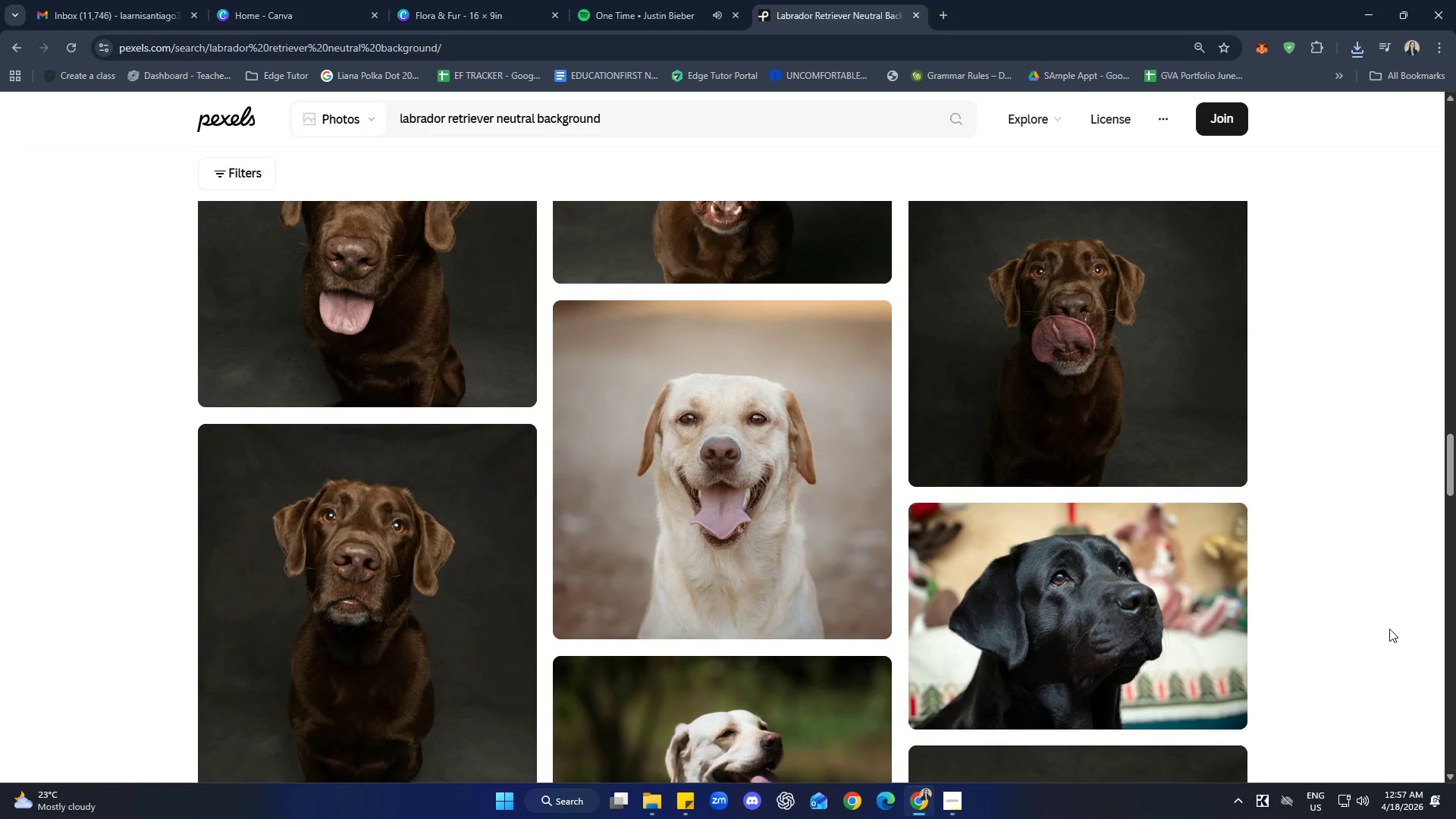 
scroll: coordinate [1359, 548], scroll_direction: down, amount: 18.0
 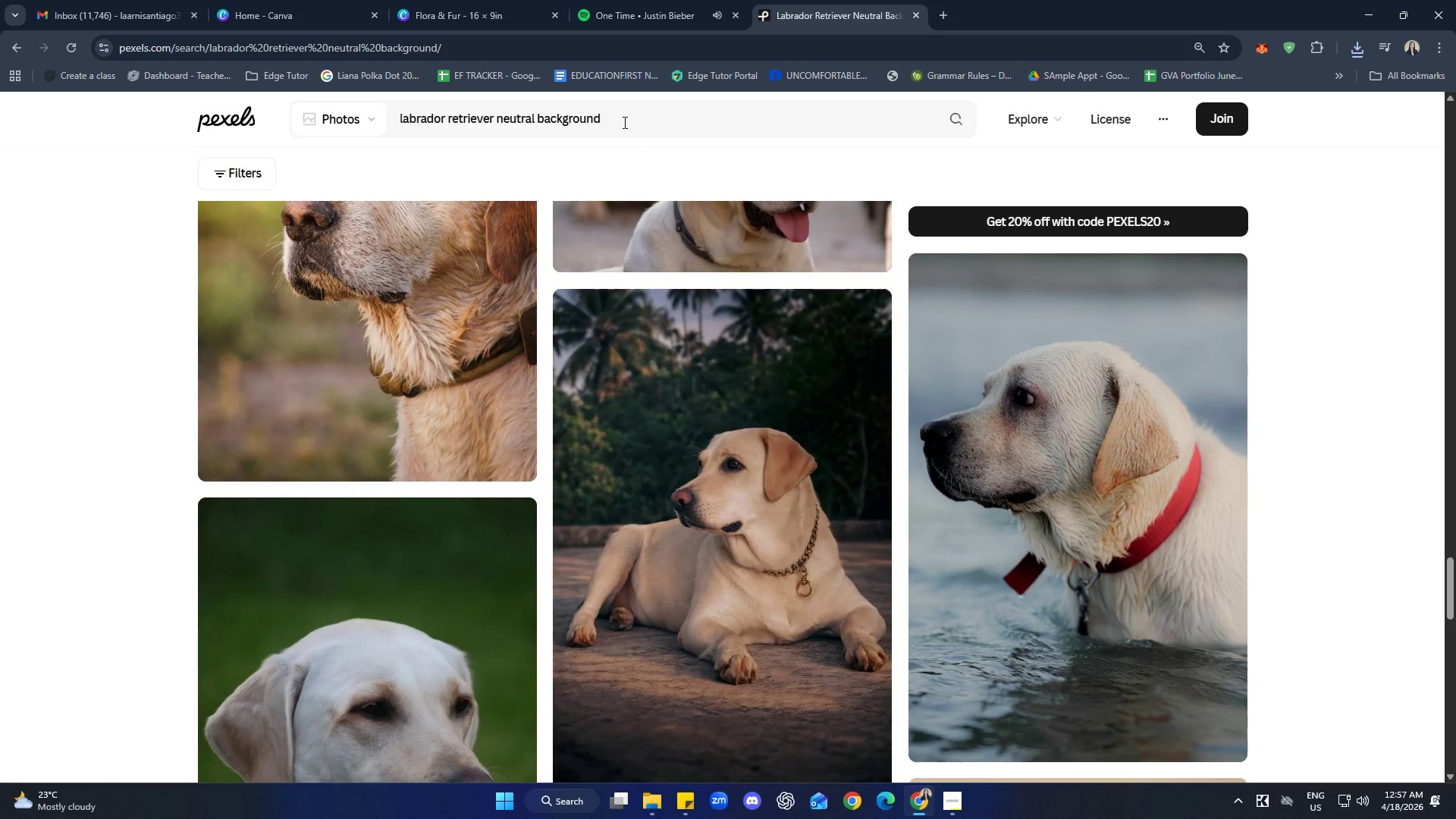 
left_click_drag(start_coordinate=[616, 121], to_coordinate=[395, 114])
 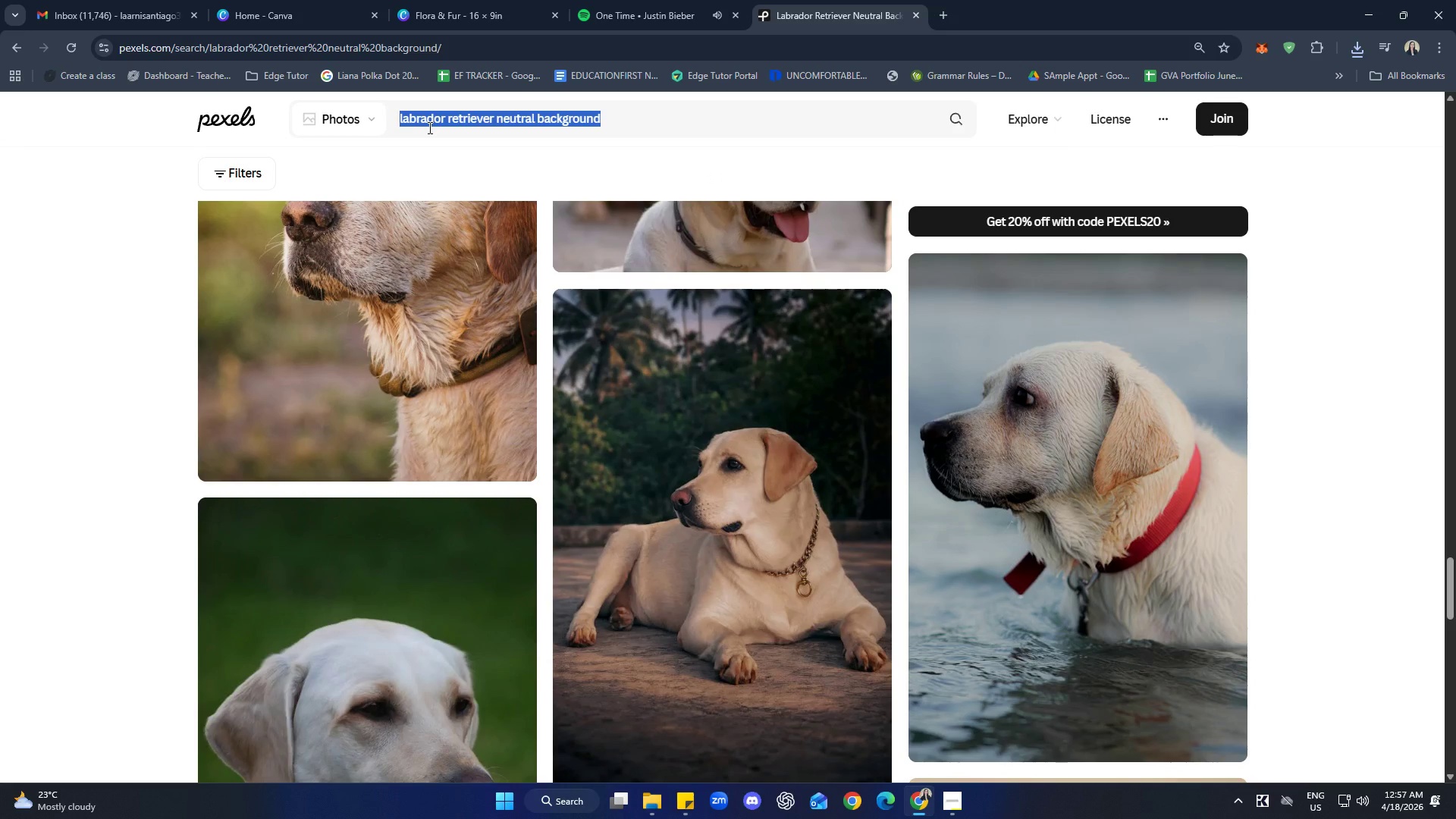 
key(Control+C)
 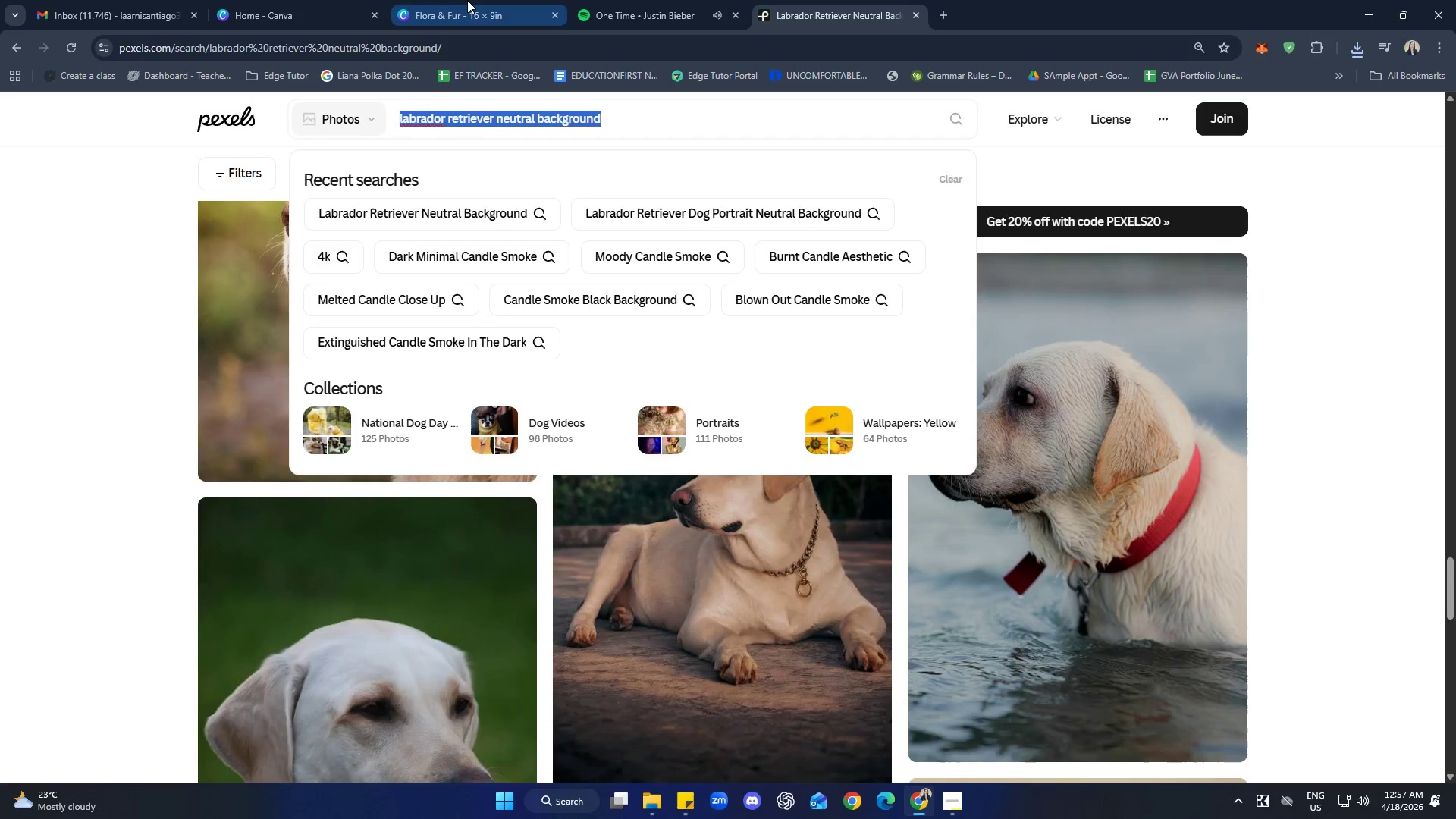 
left_click([467, 0])
 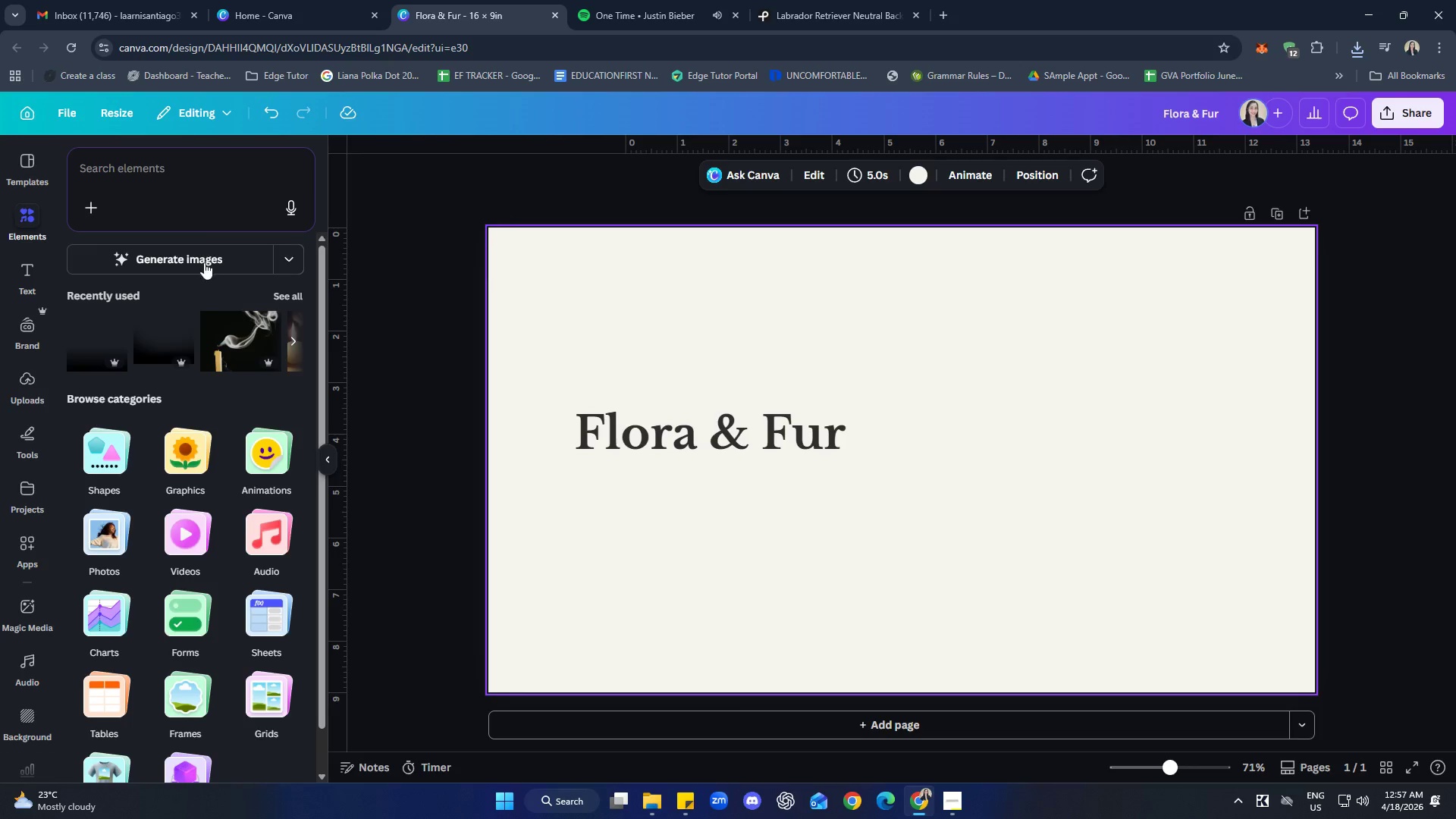 
left_click([184, 178])
 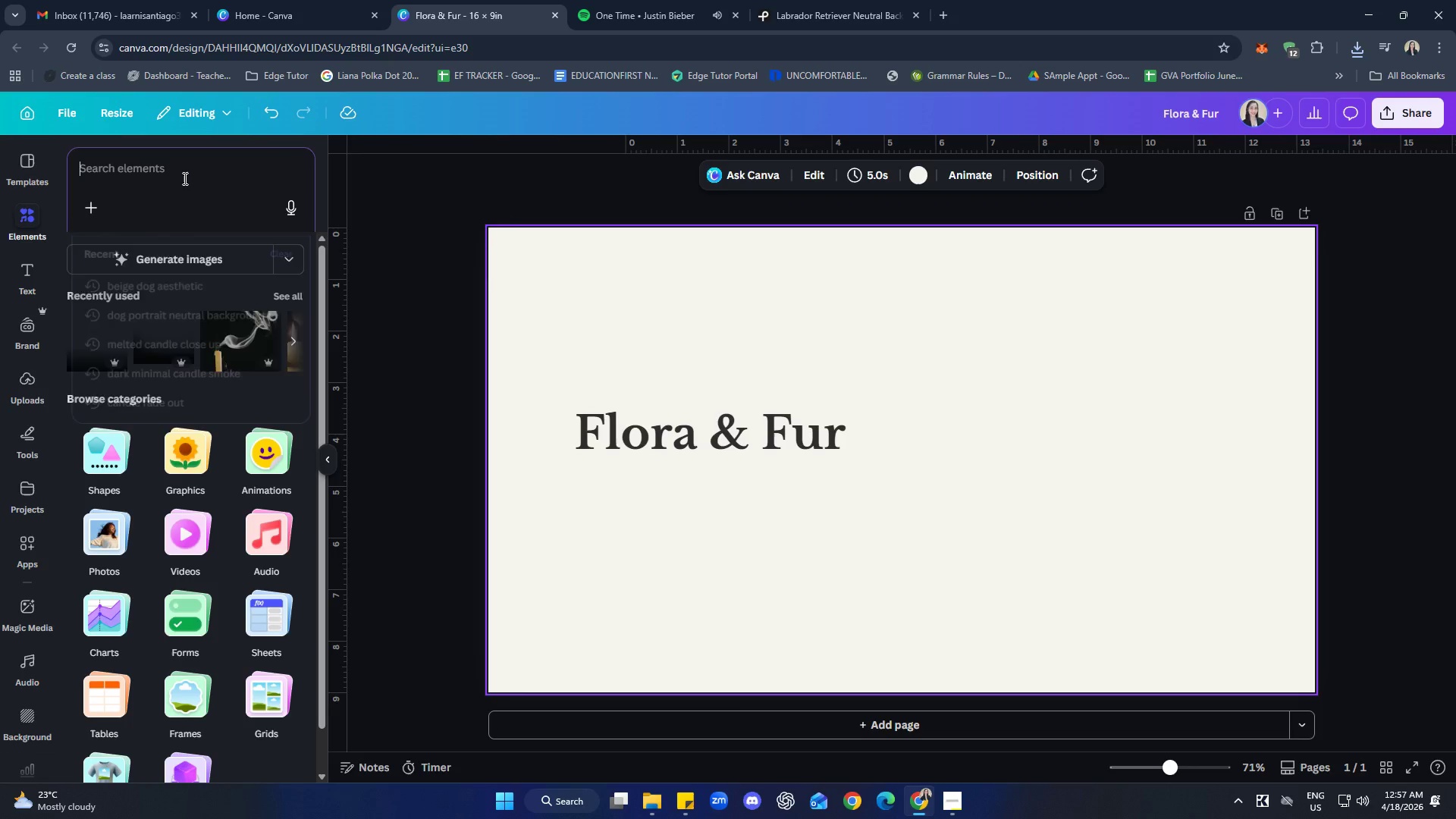 
key(Control+ControlLeft)
 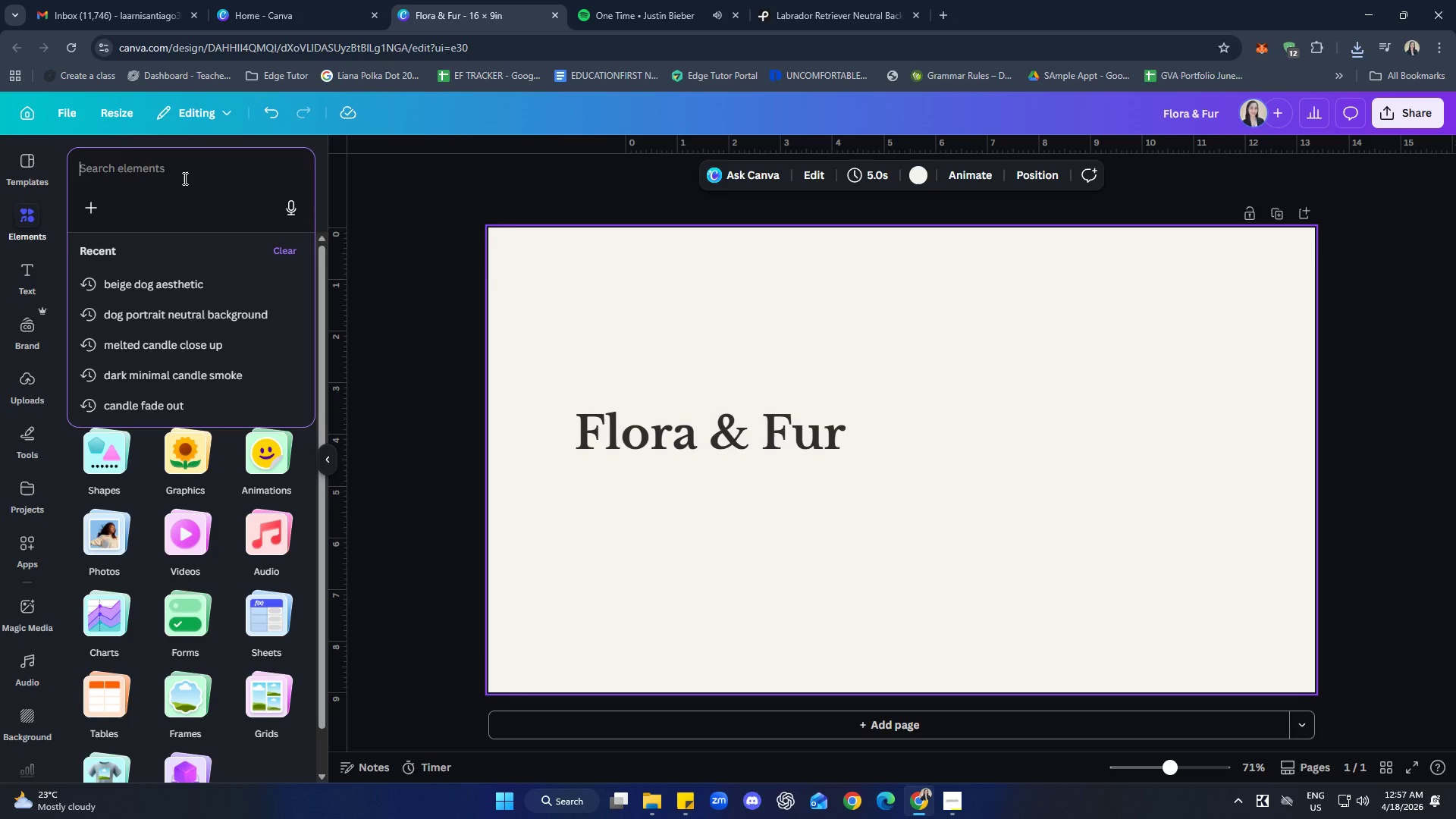 
key(Control+V)
 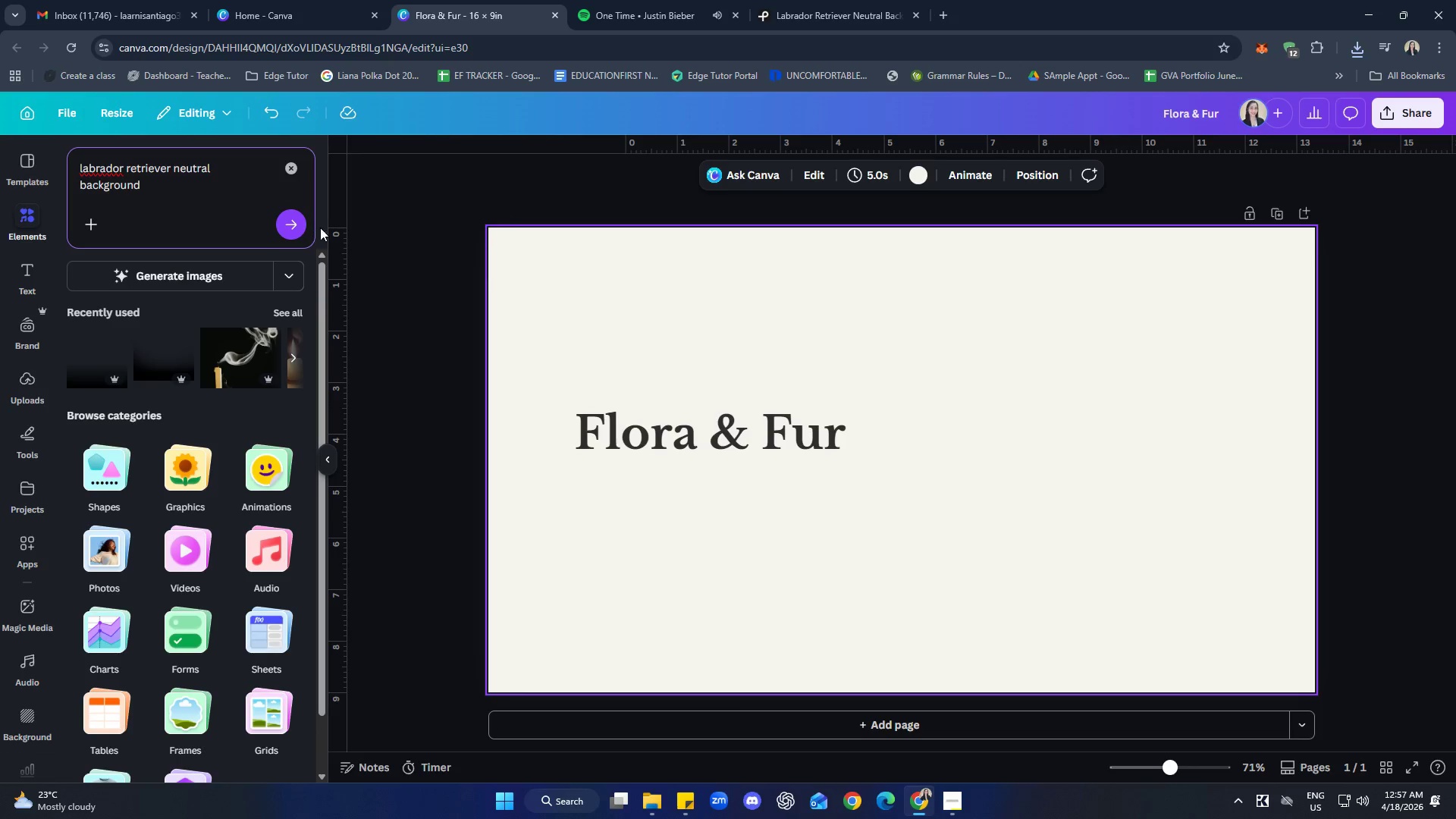 
left_click([296, 219])
 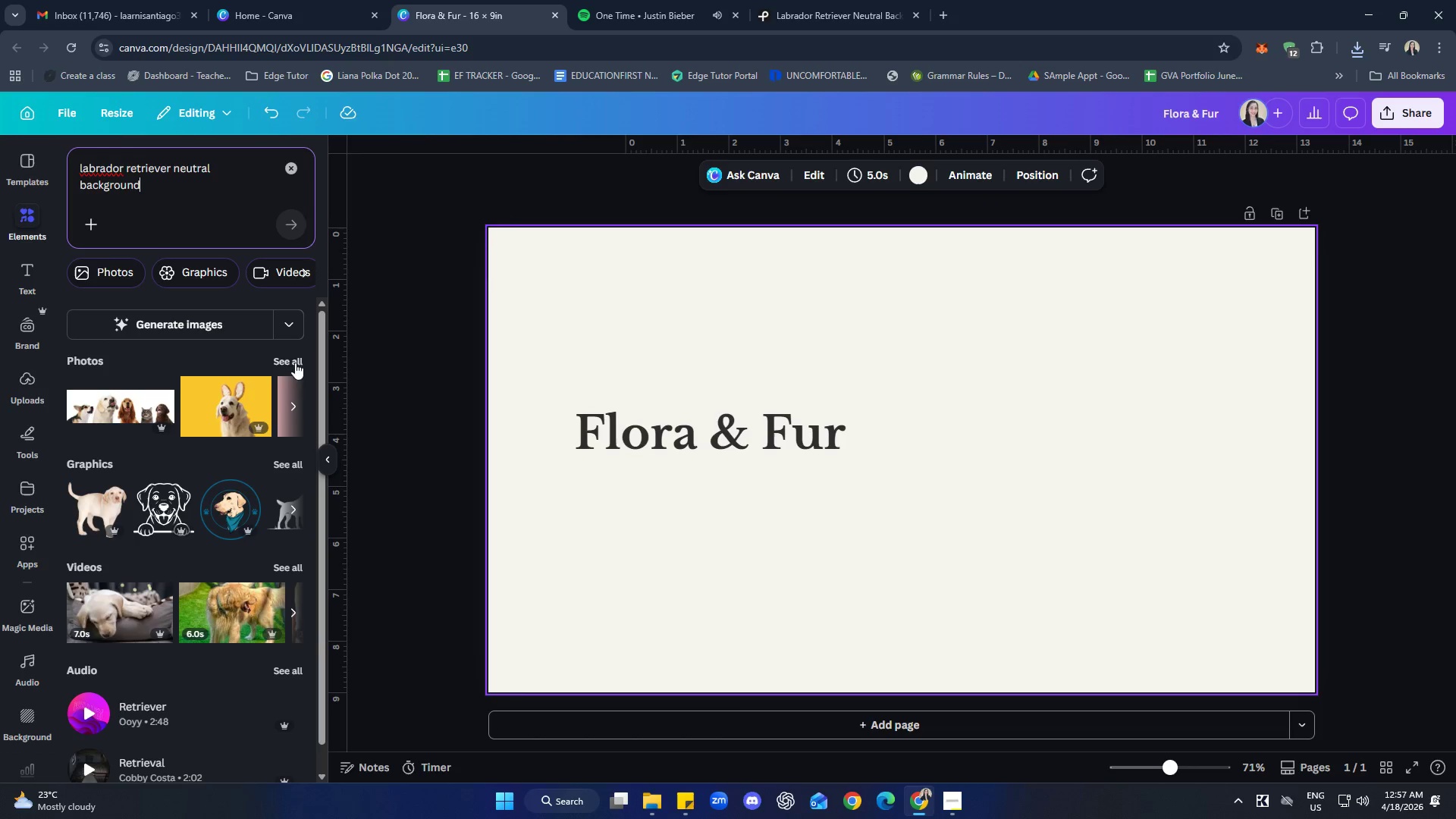 
left_click([288, 358])
 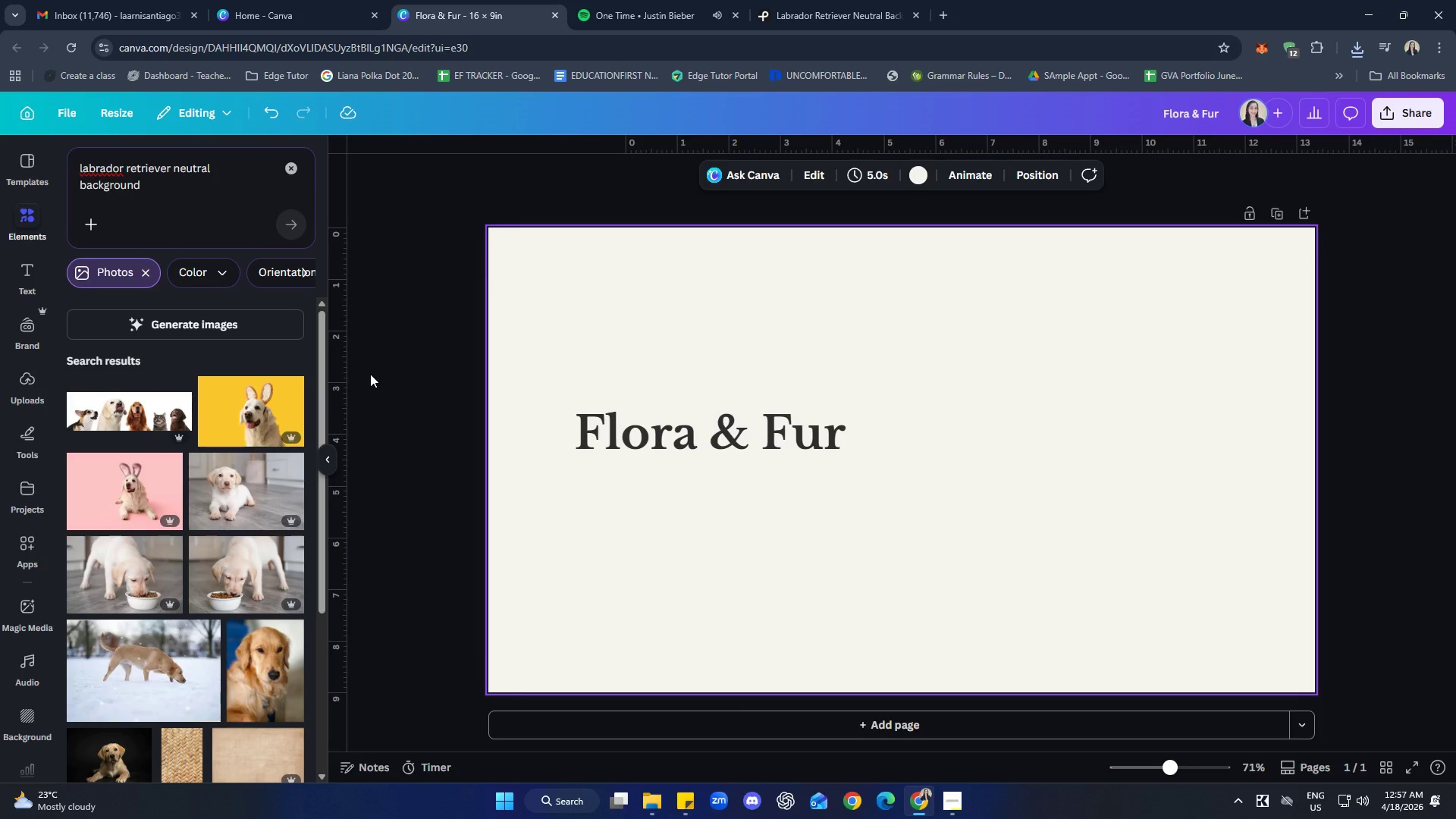 
scroll: coordinate [249, 548], scroll_direction: down, amount: 21.0
 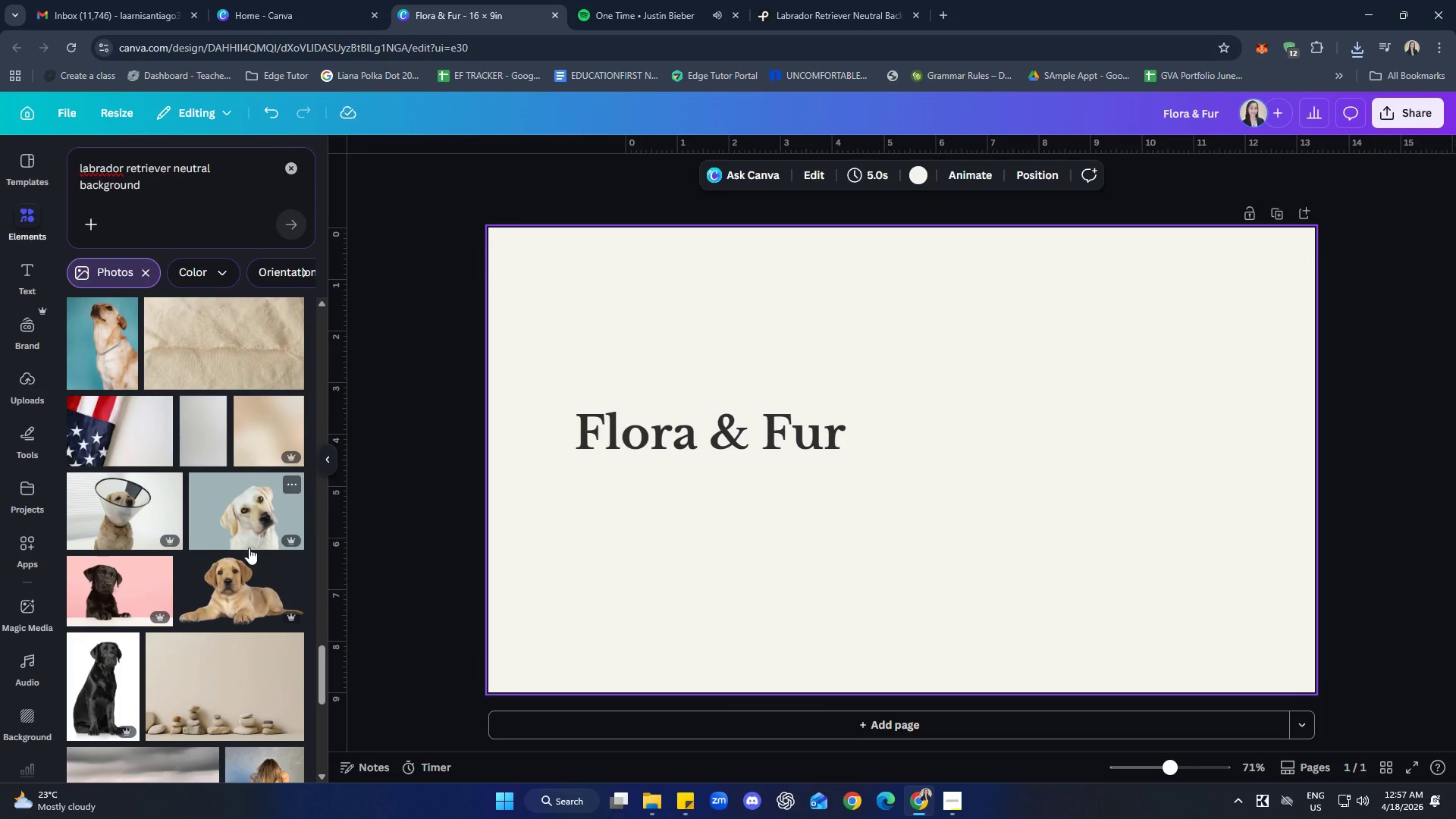 
scroll: coordinate [248, 550], scroll_direction: down, amount: 2.0
 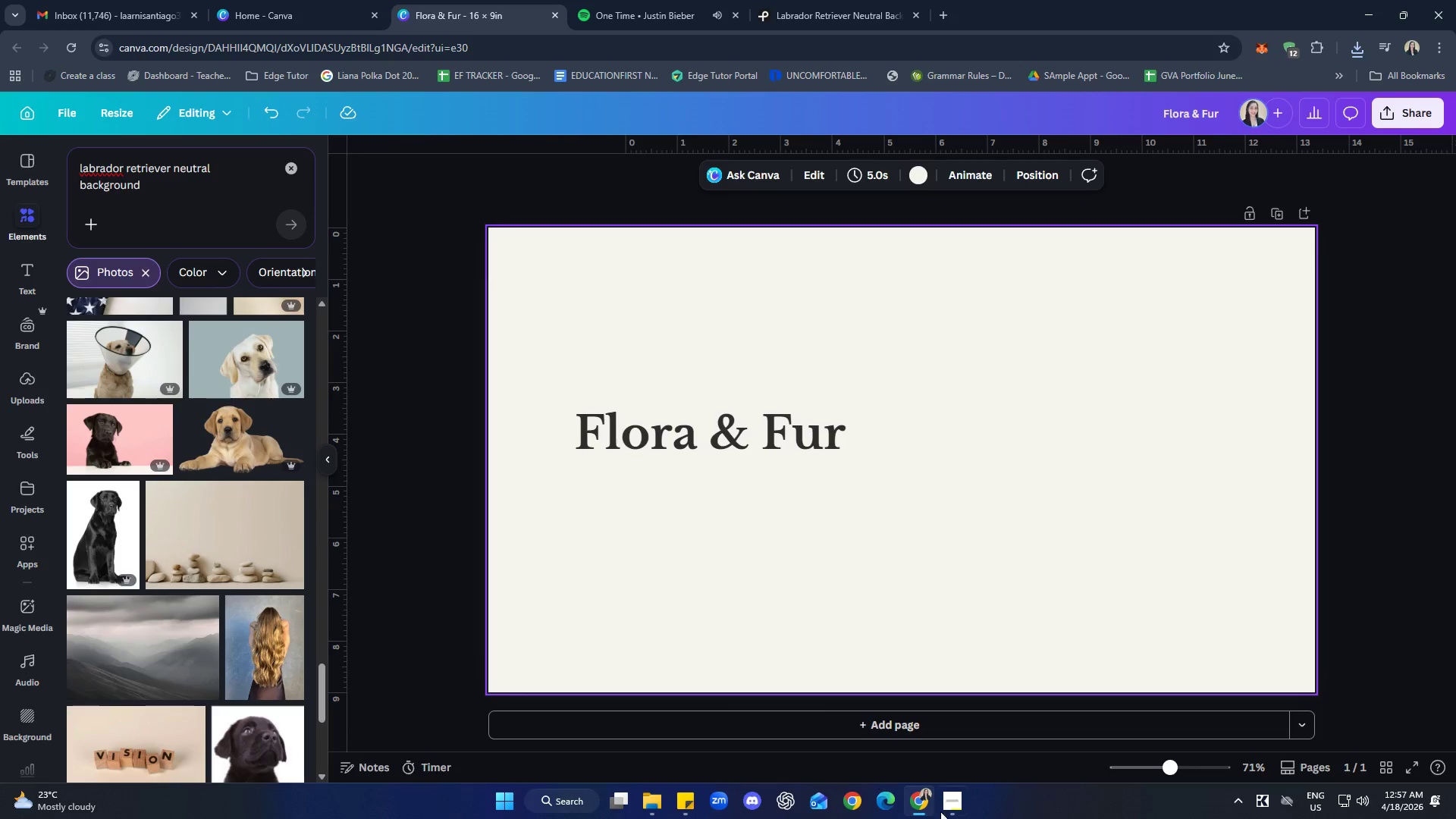 
left_click([952, 814])